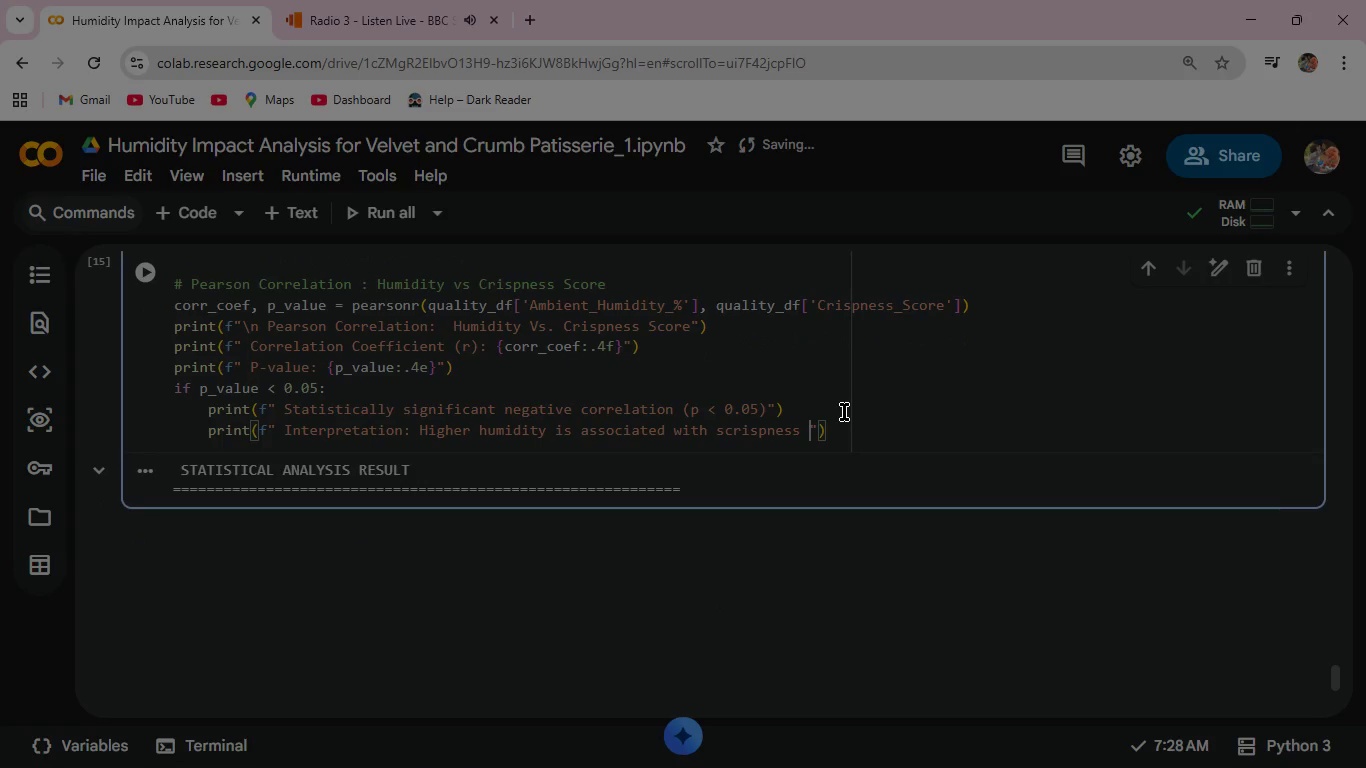 
type(scores.)
 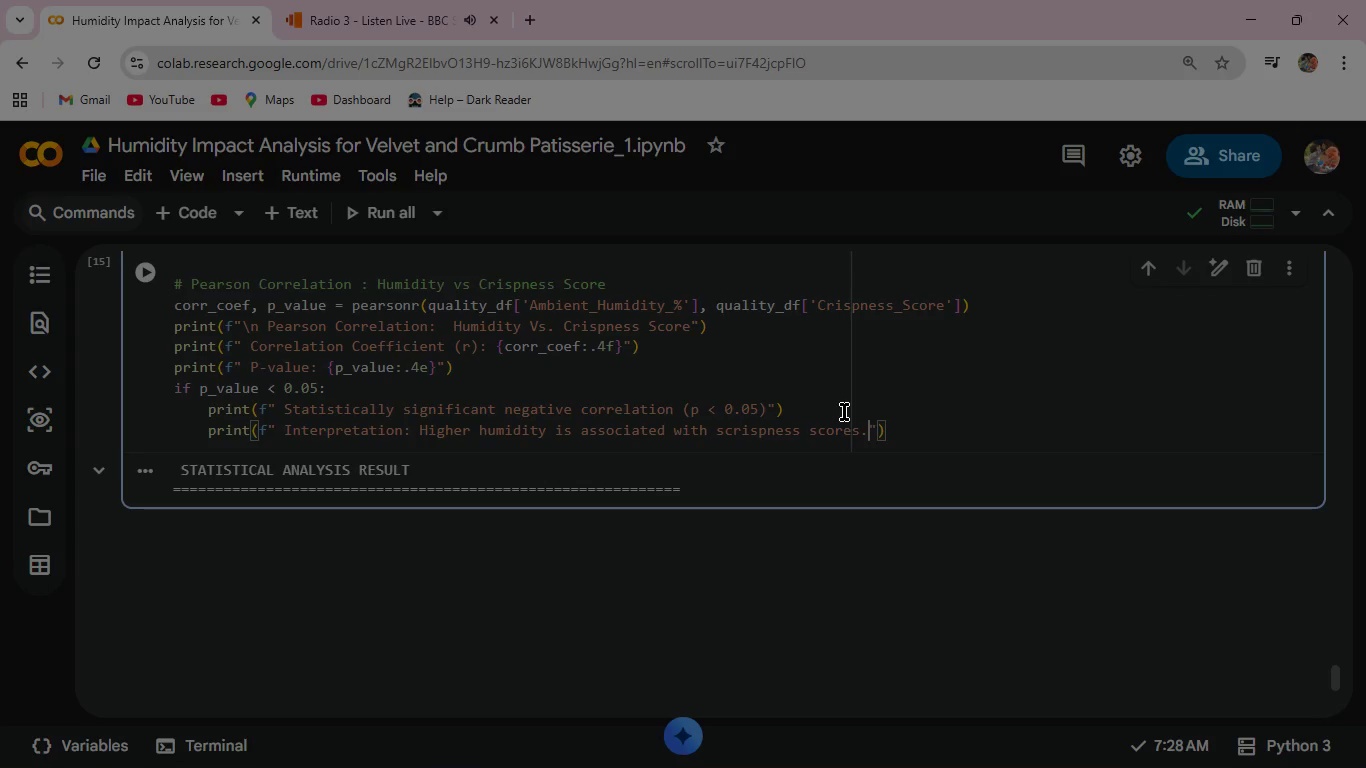 
key(ArrowRight)
 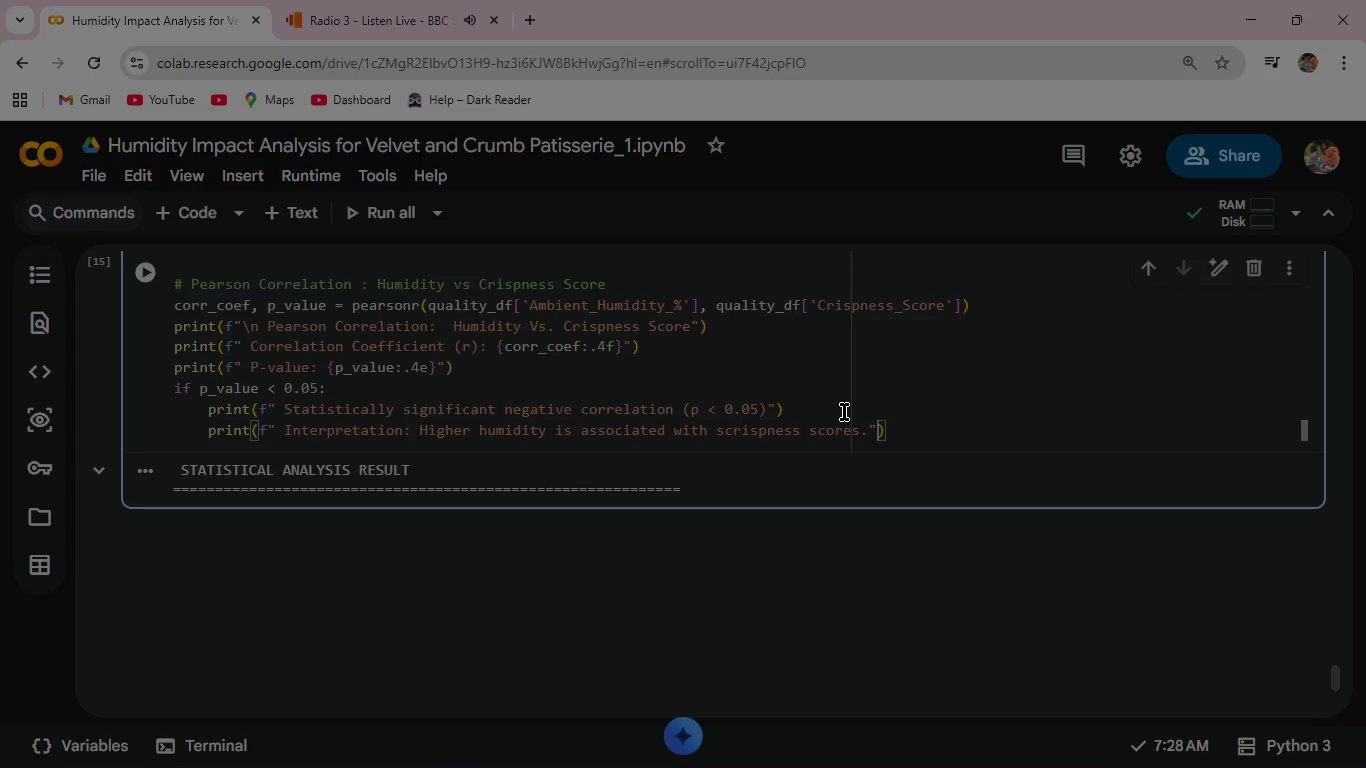 
key(ArrowRight)
 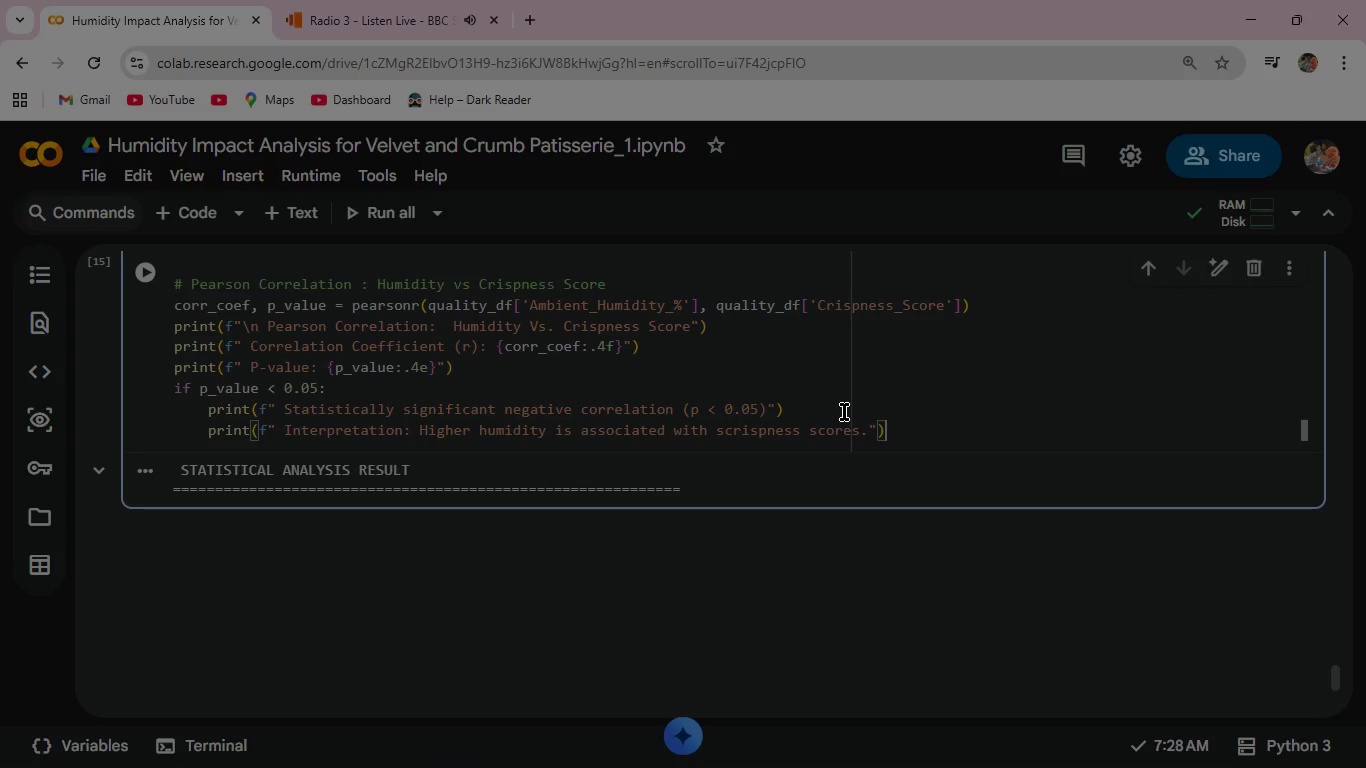 
key(Enter)
 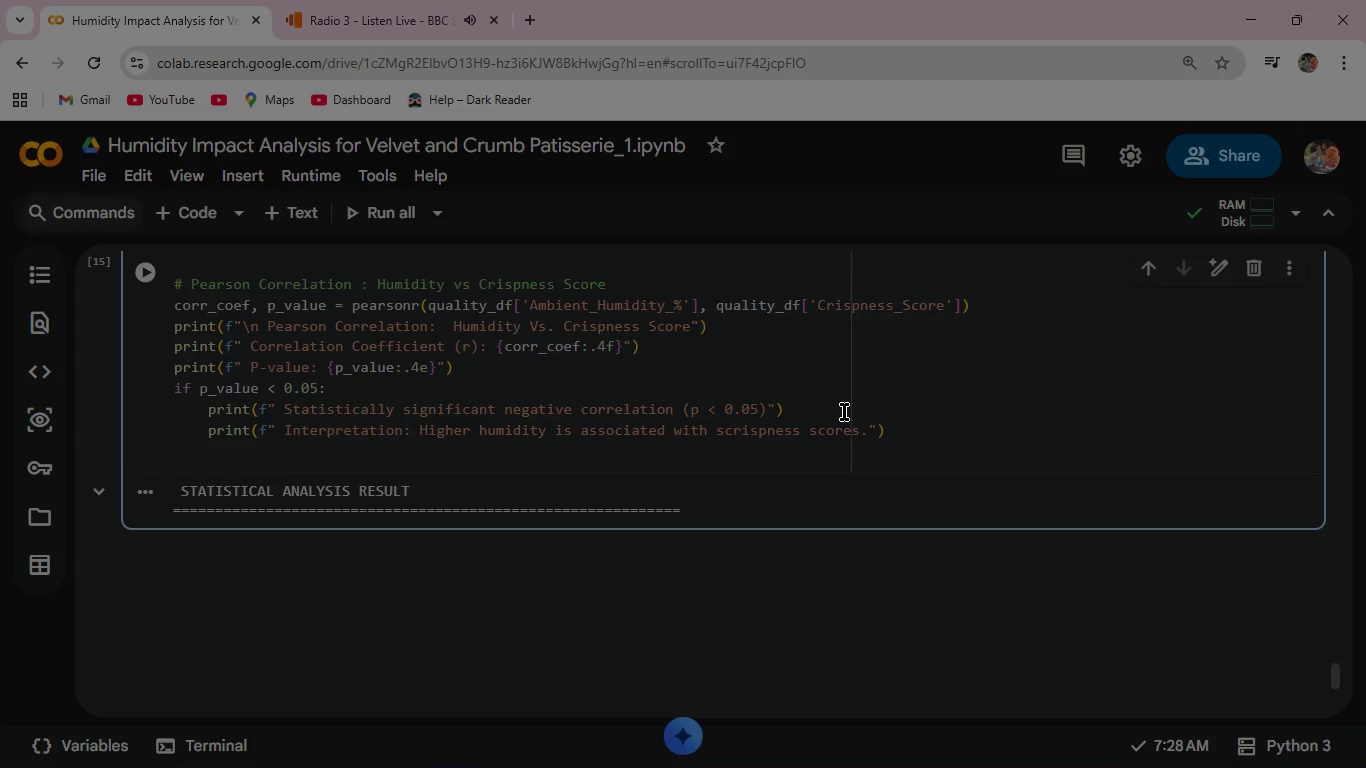 
wait(6.08)
 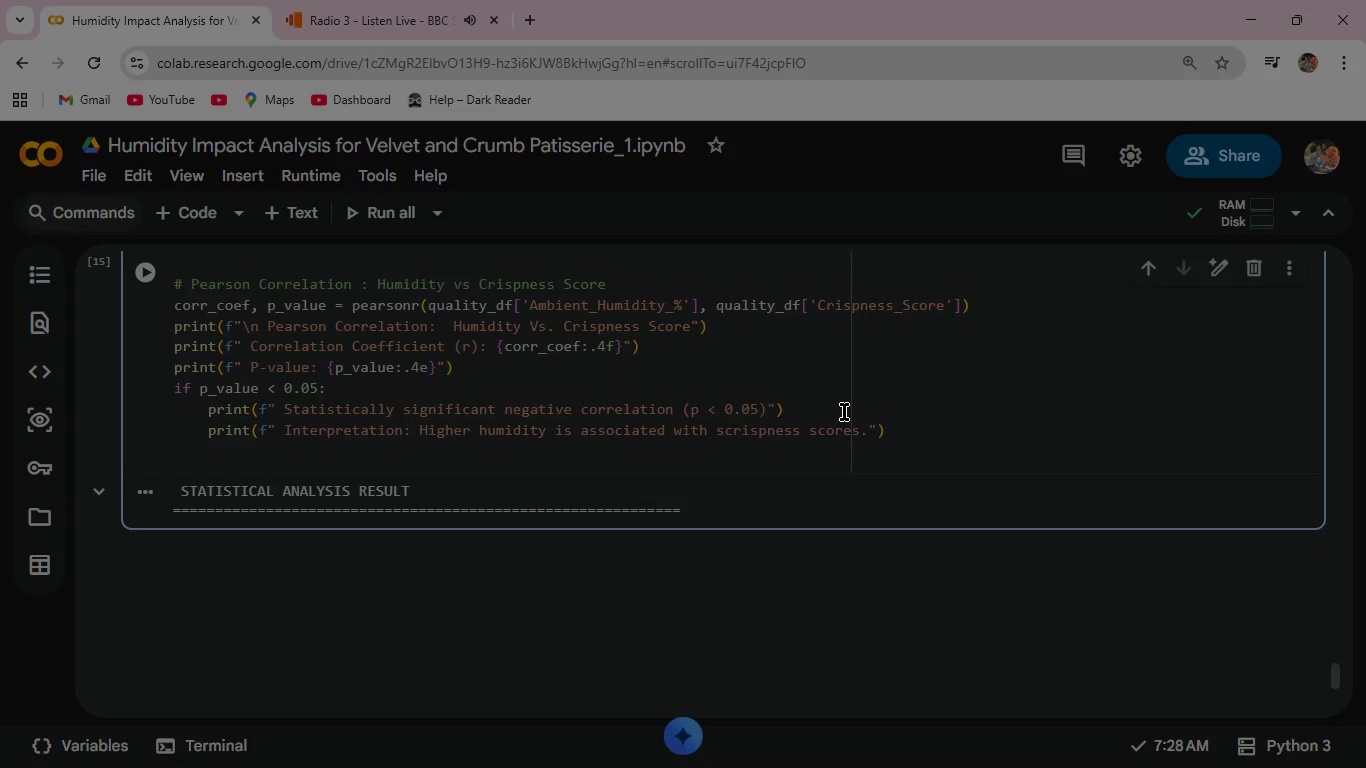 
key(Backspace)
key(Backspace)
type(else:)
 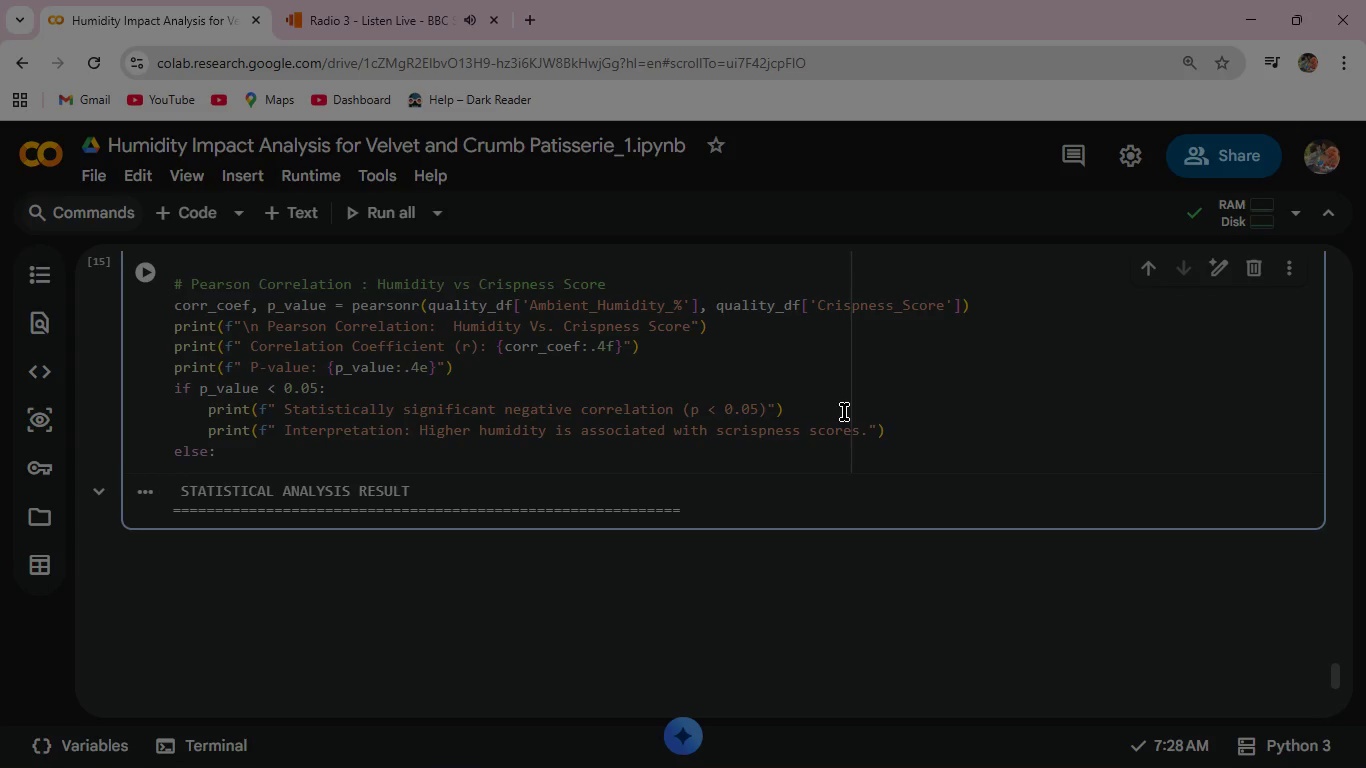 
key(Enter)
 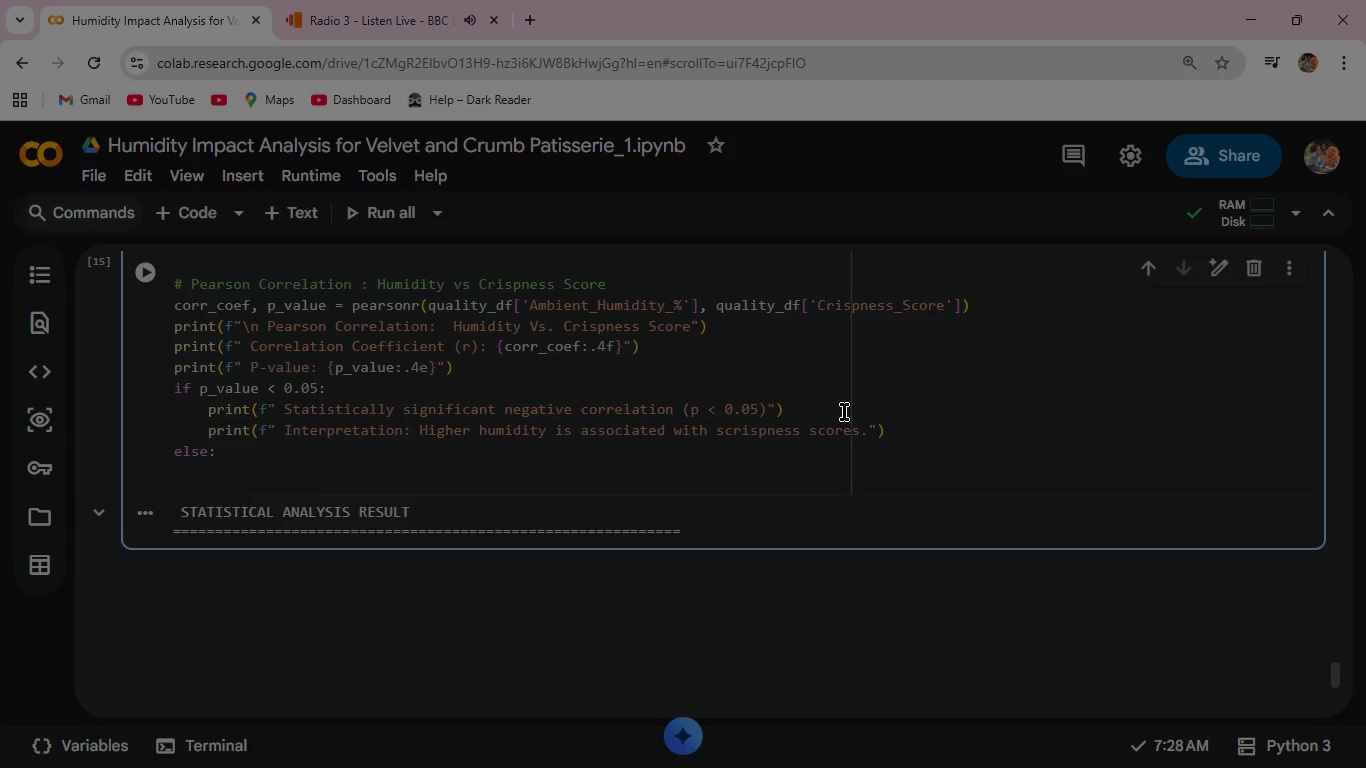 
type(  print)
 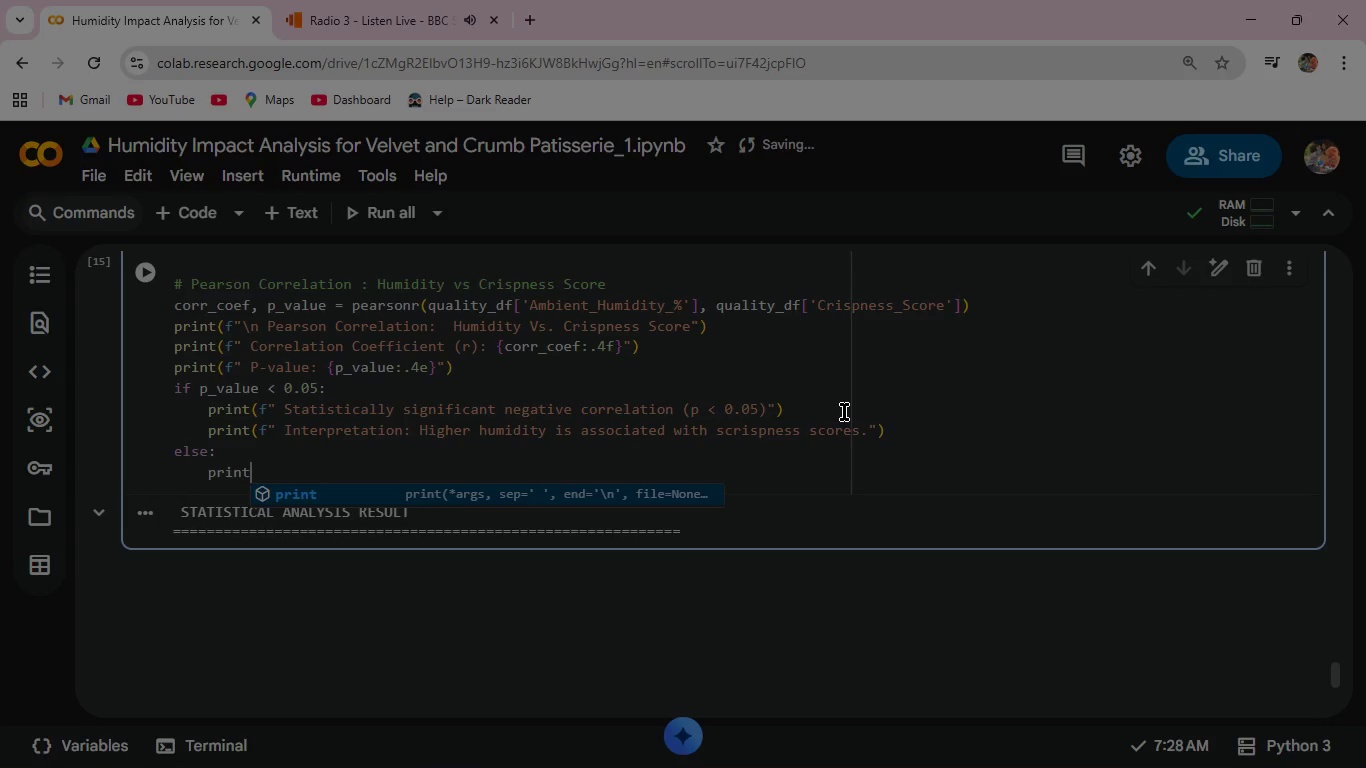 
wait(8.31)
 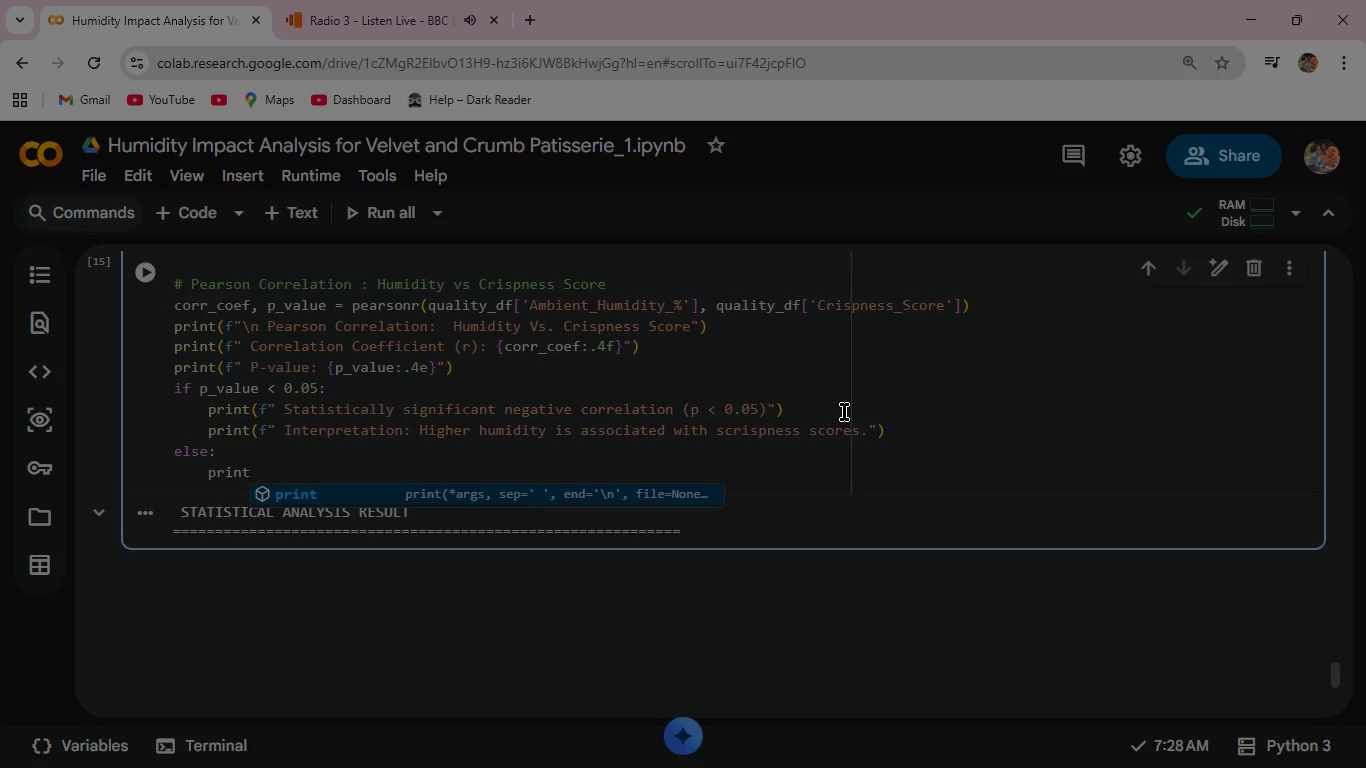 
type((f" Not Statistically sign)
 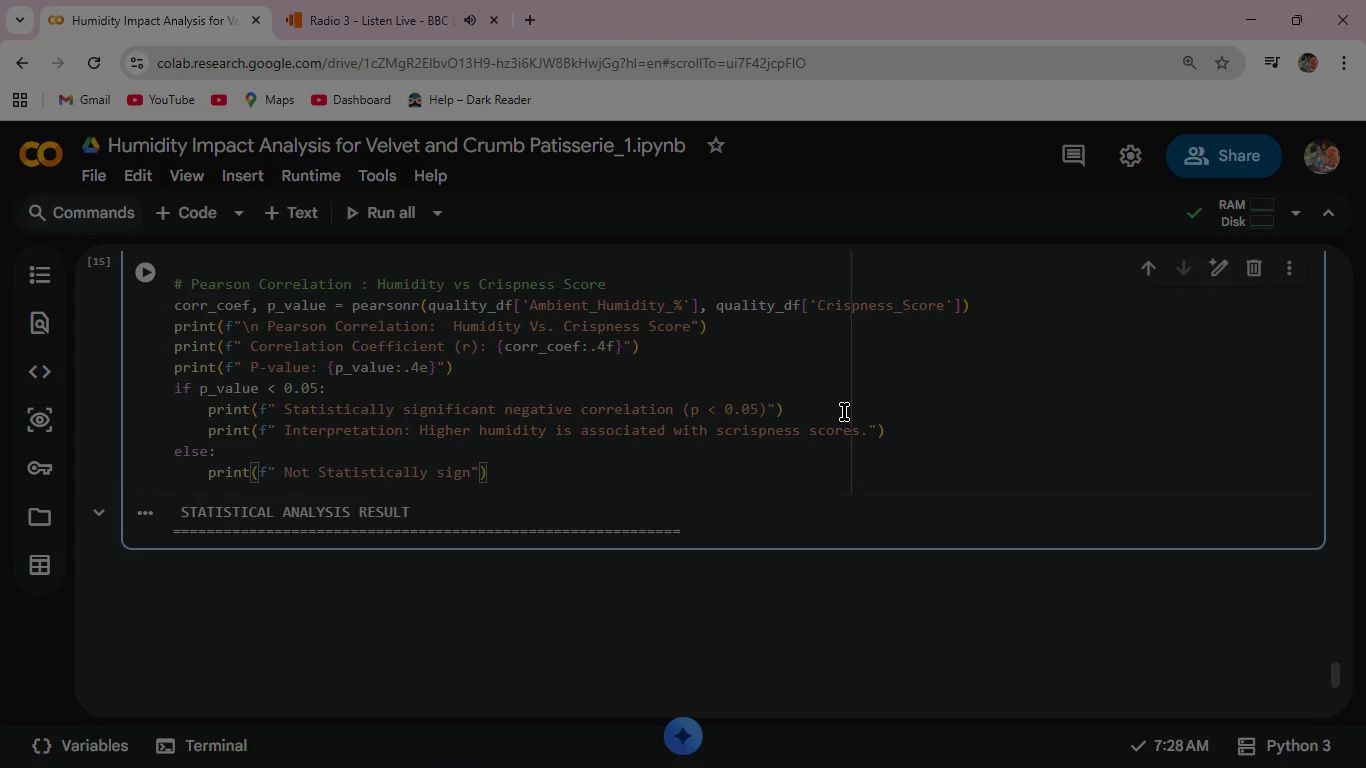 
wait(5.42)
 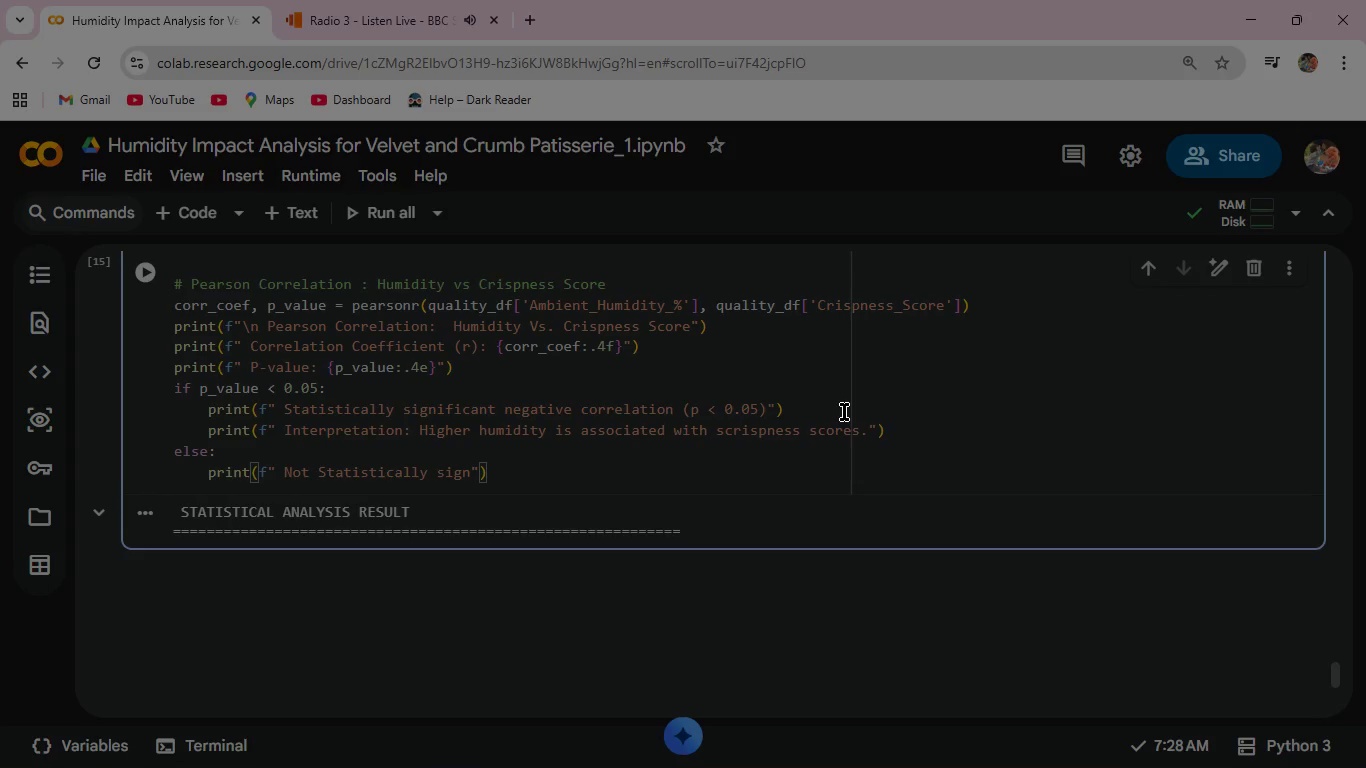 
type(ifiant at ap)
key(Backspace)
type(lpha = 0.05)
 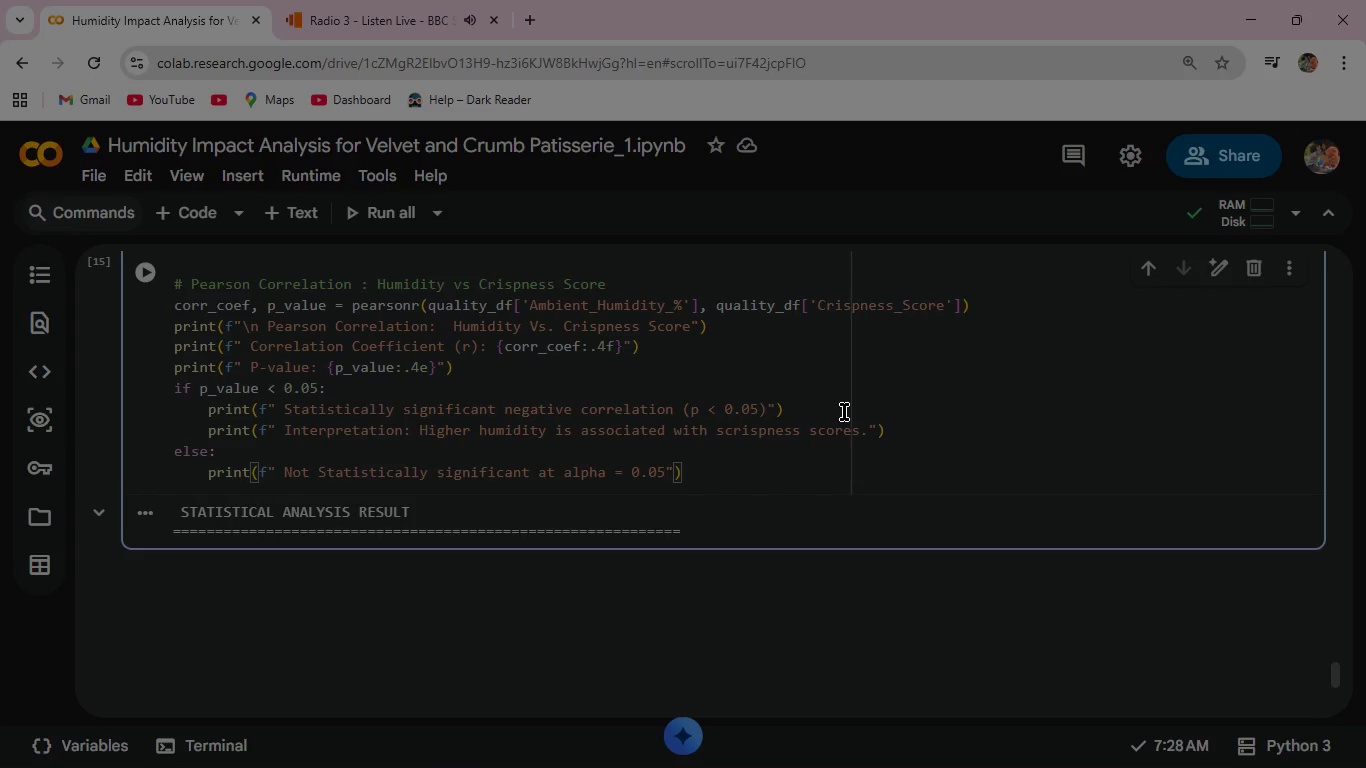 
hold_key(key=C, duration=0.31)
 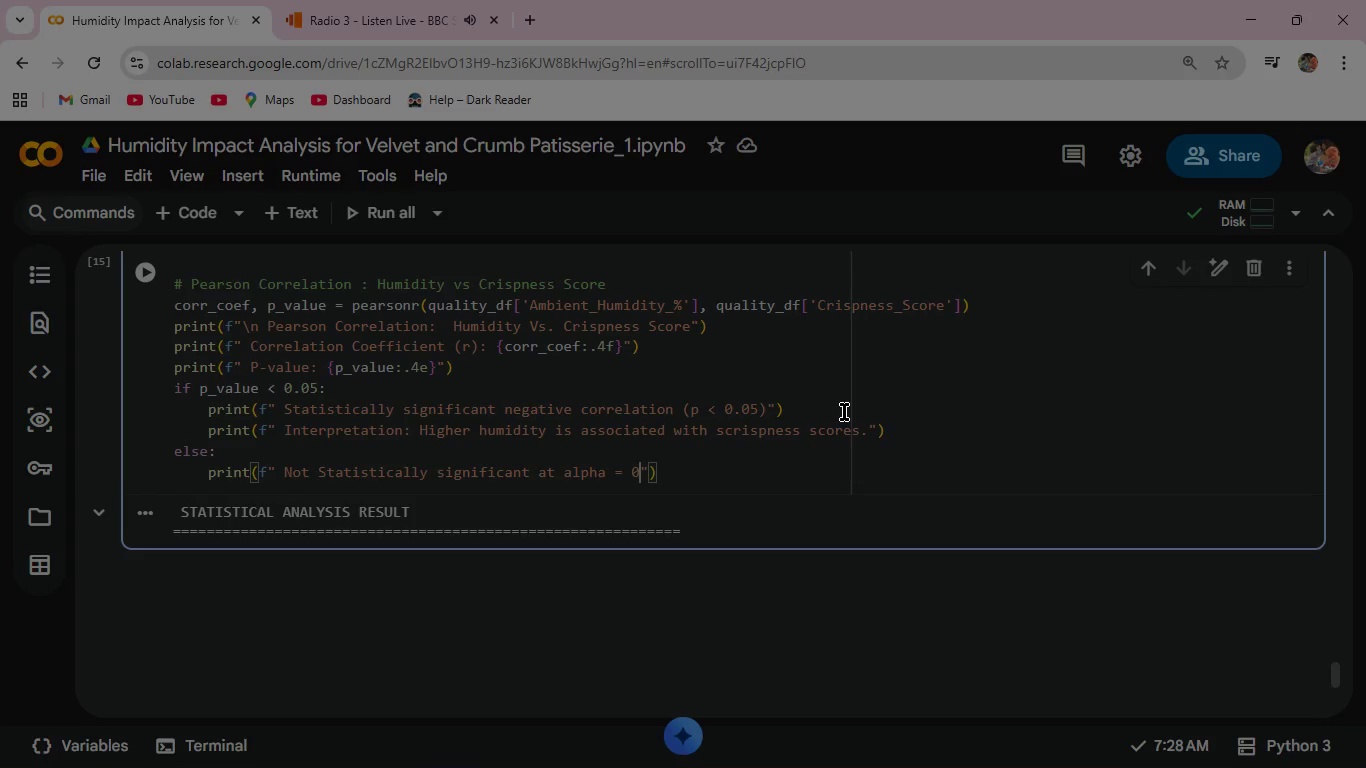 
left_click([141, 268])
 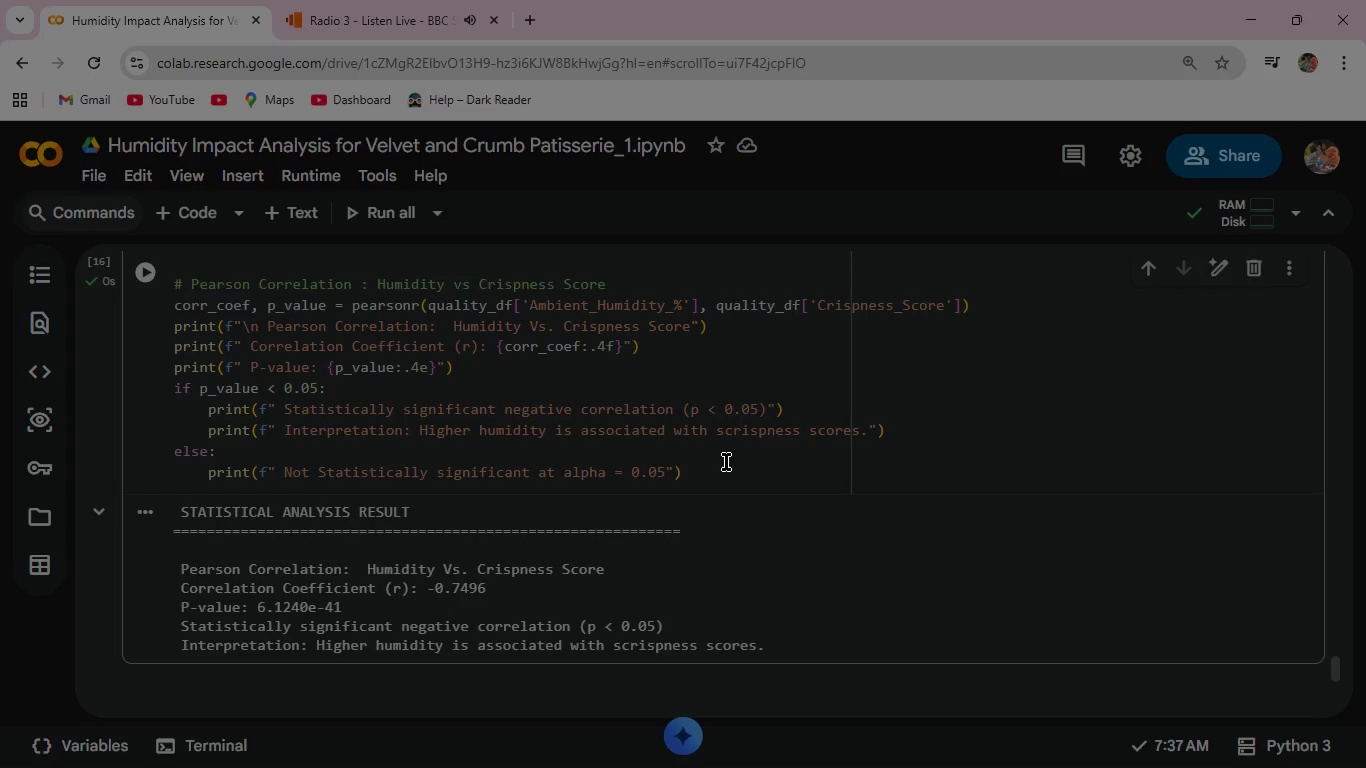 
wait(11.14)
 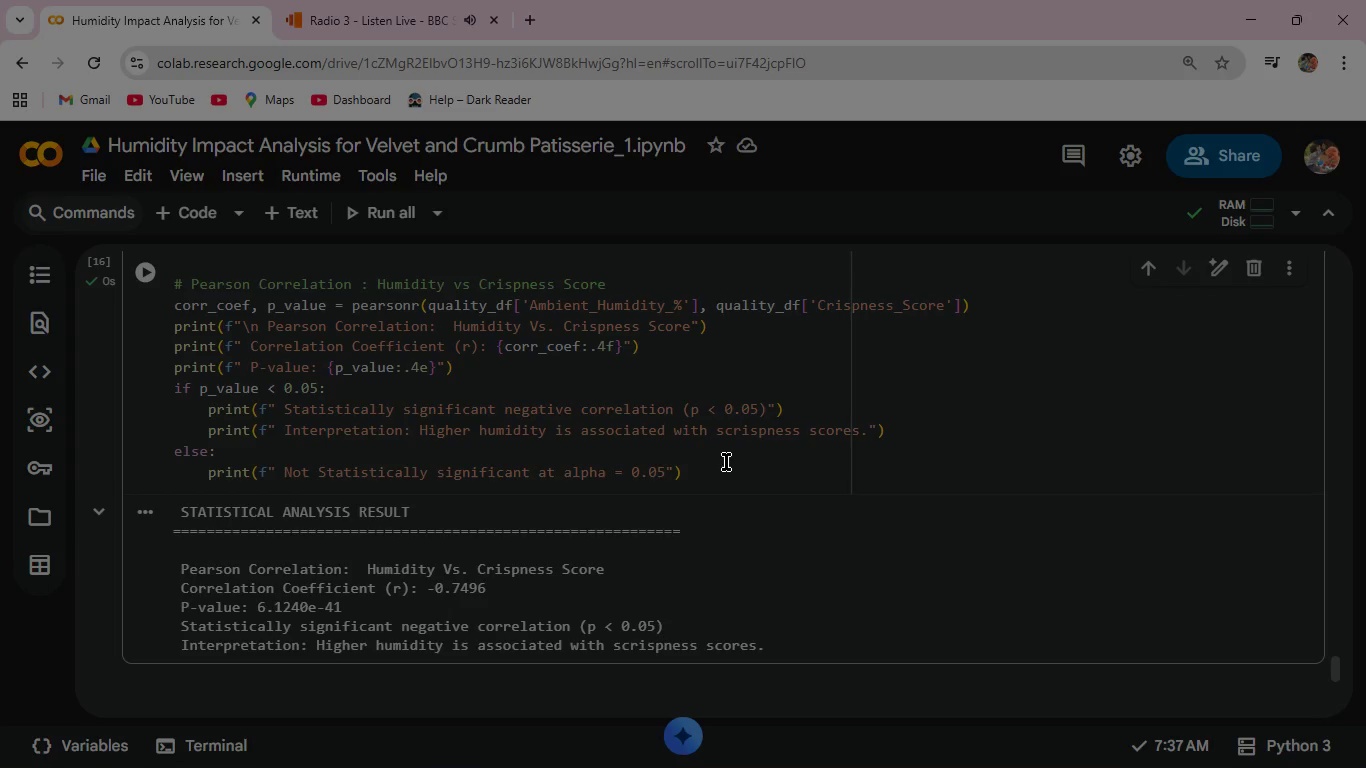 
left_click([722, 474])
 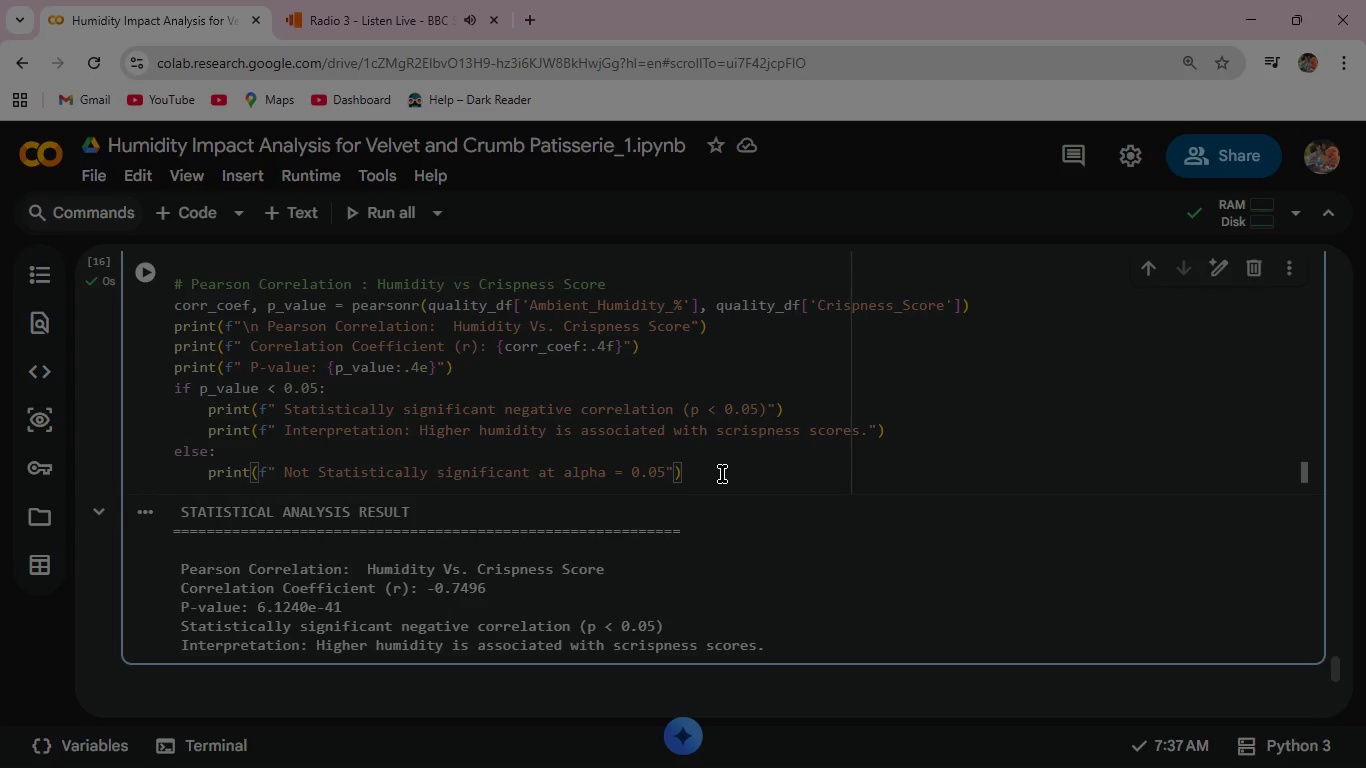 
wait(24.58)
 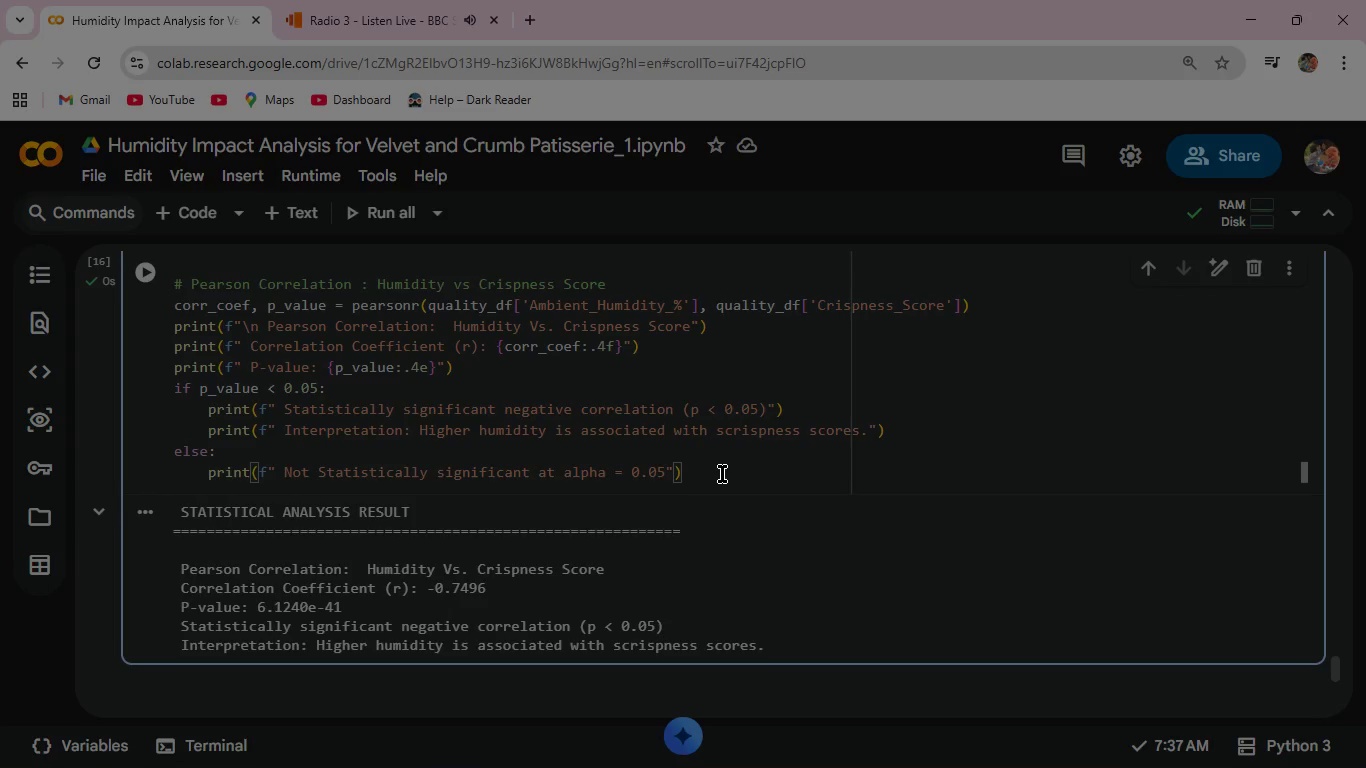 
key(Enter)
 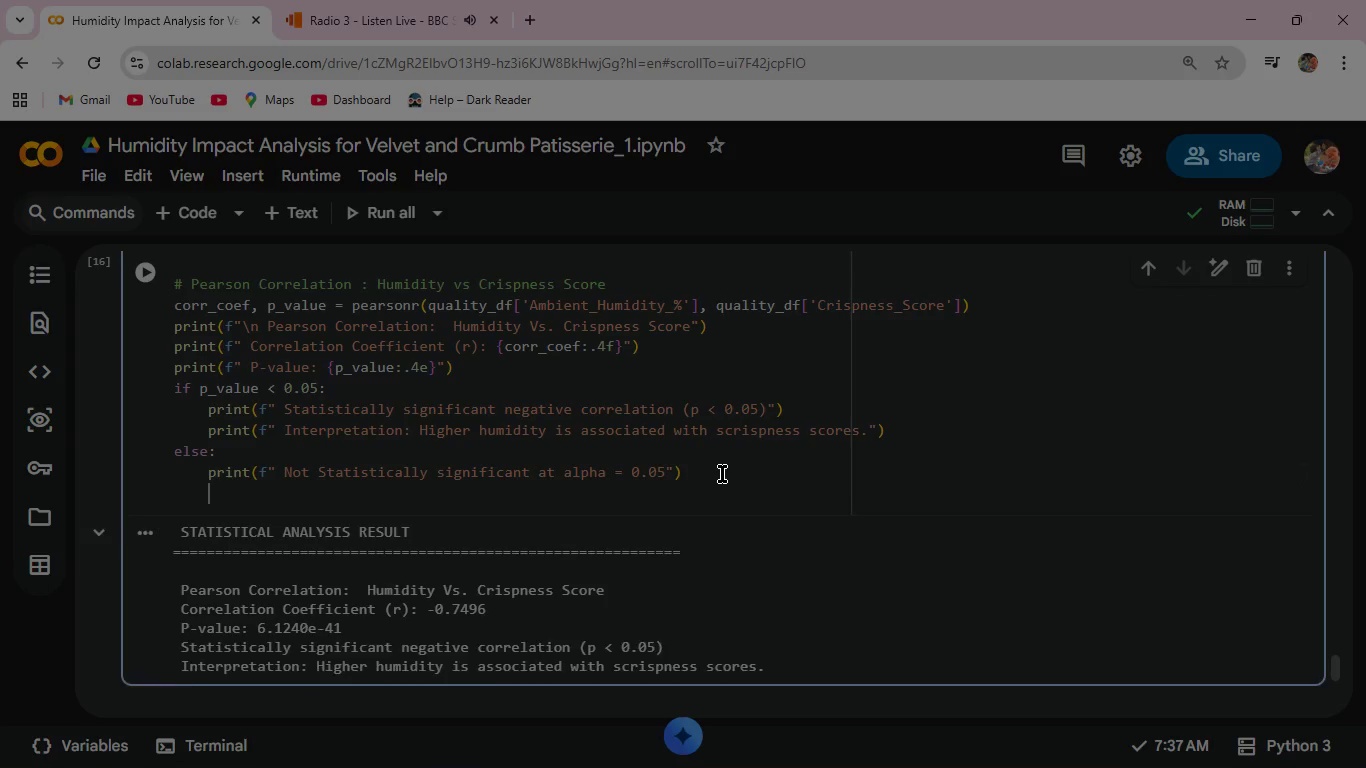 
key(Enter)
 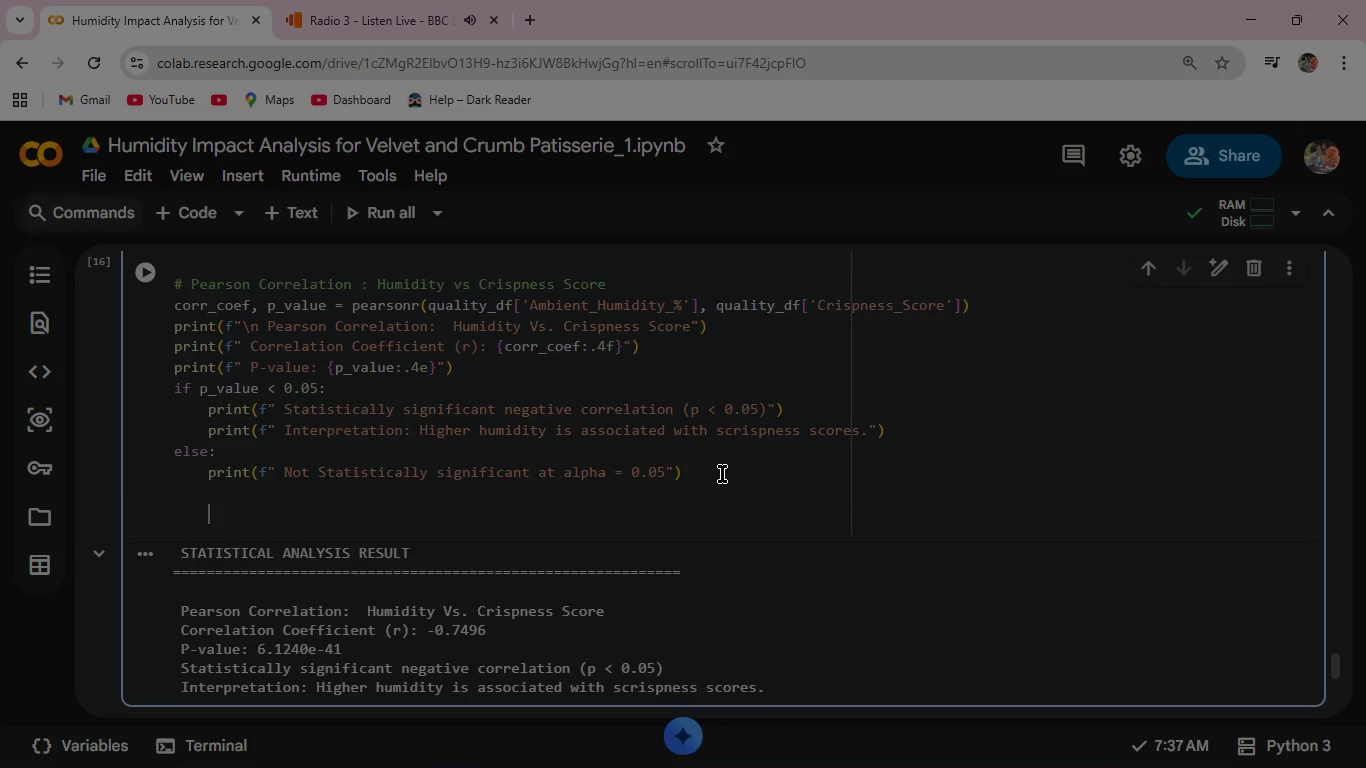 
key(Backspace)
key(Backspace)
type(# T-test : High Humidity)
 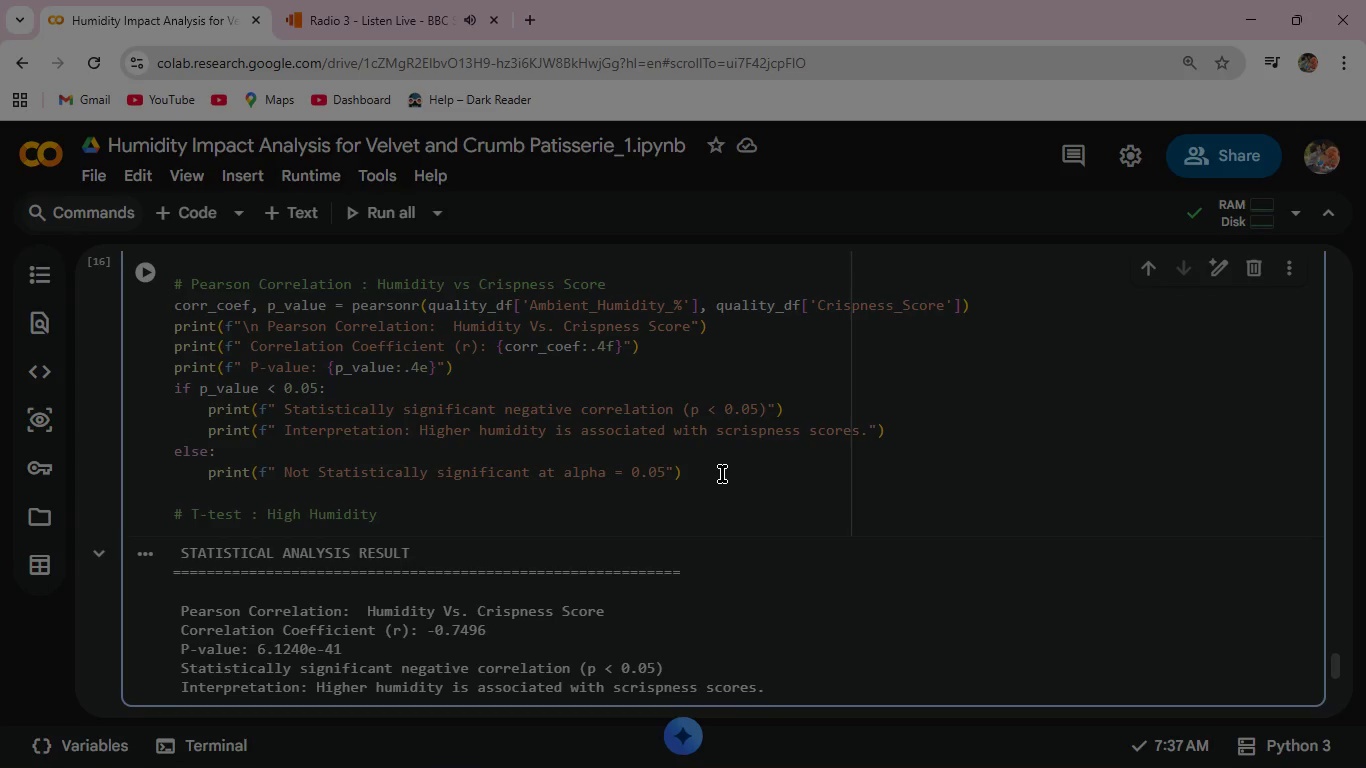 
wait(10.49)
 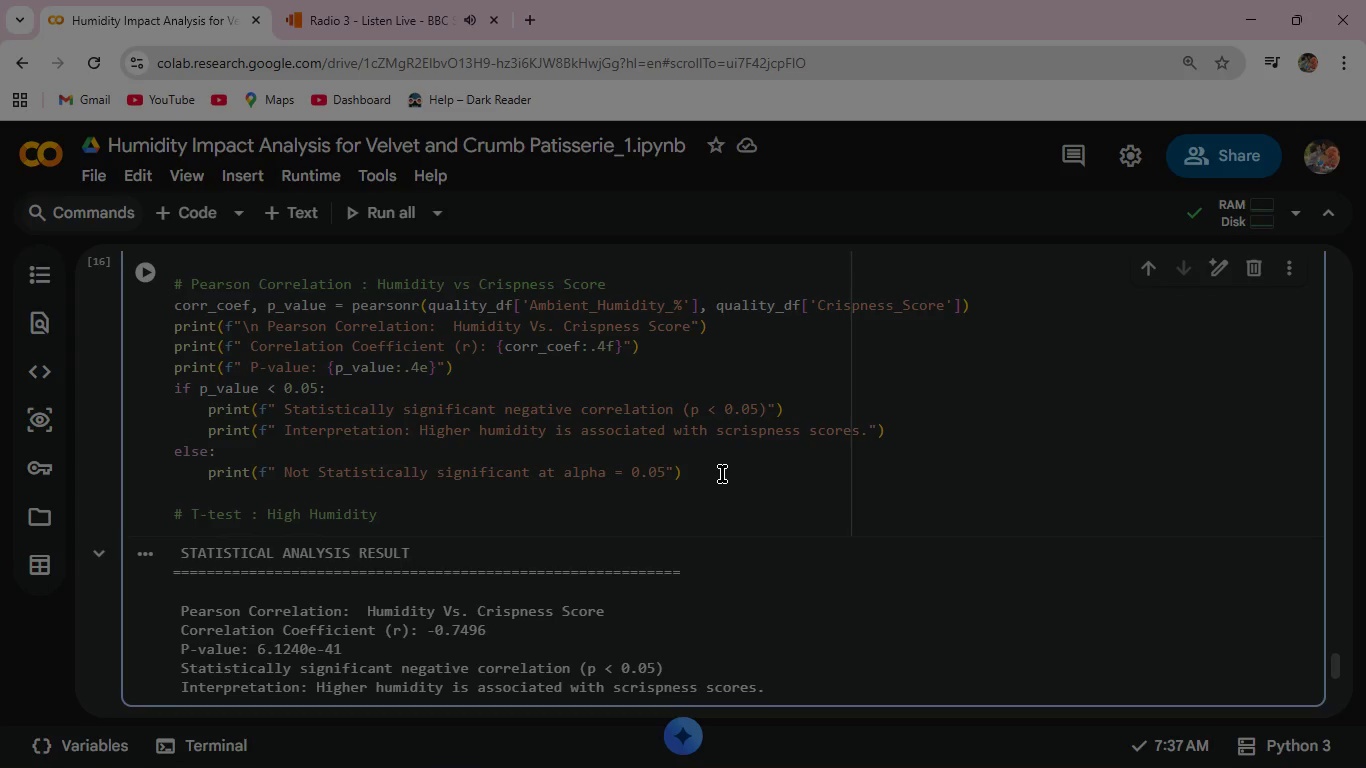 
type( (>65%)
 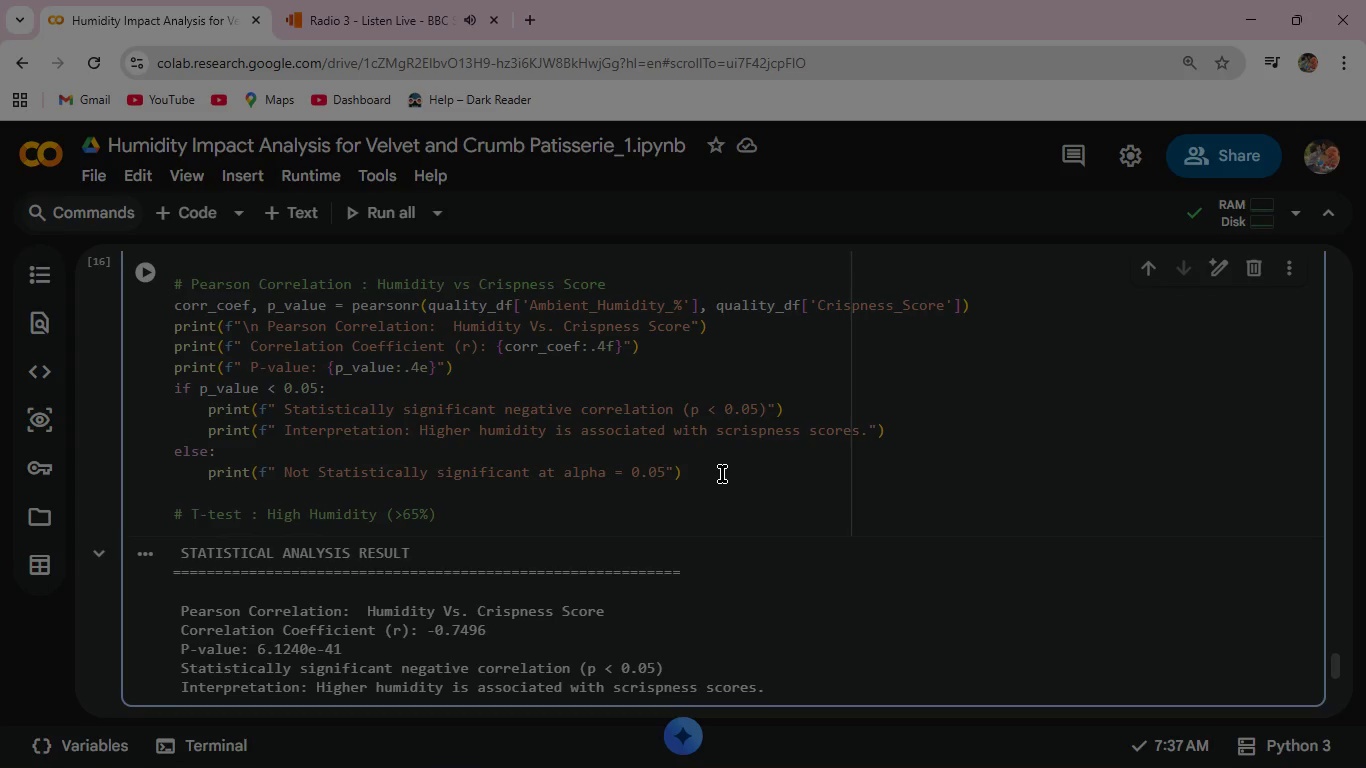 
key(ArrowRight)
 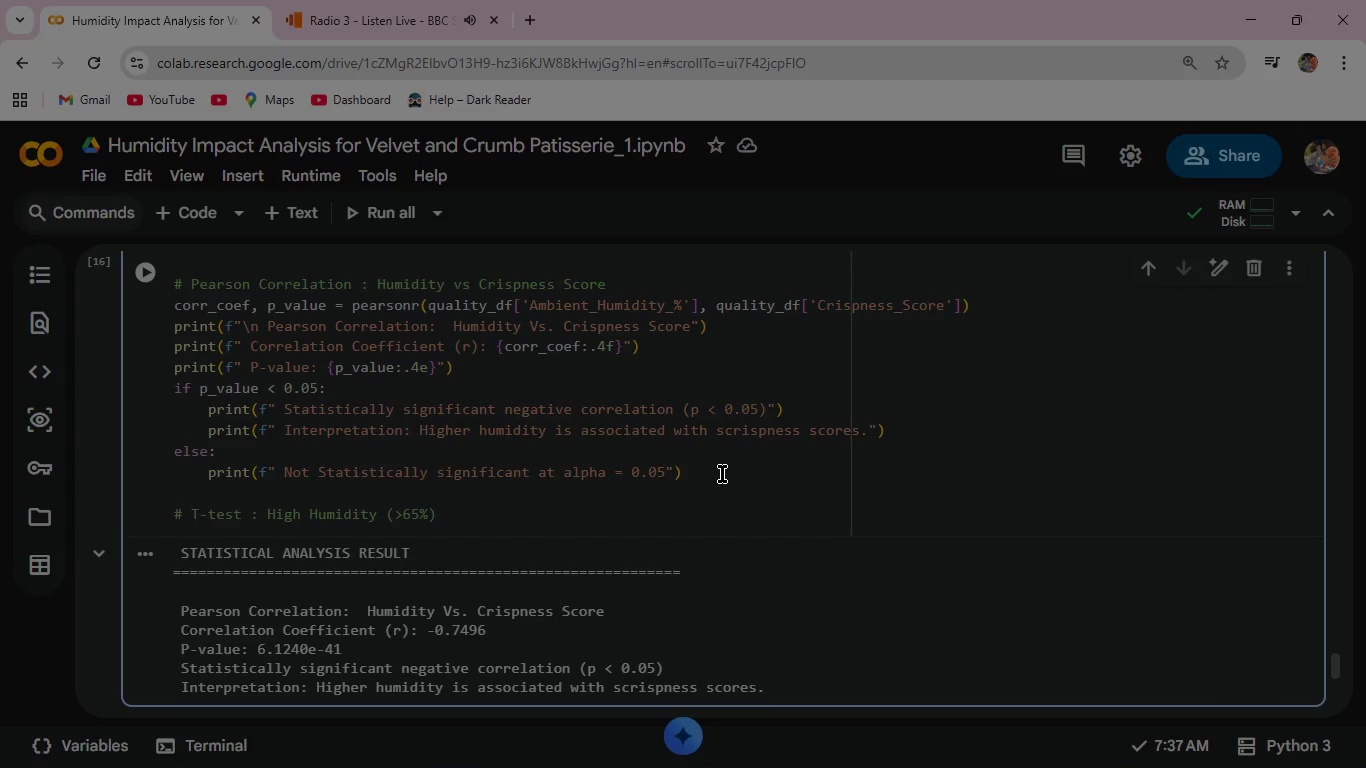 
type( vs Standa)
 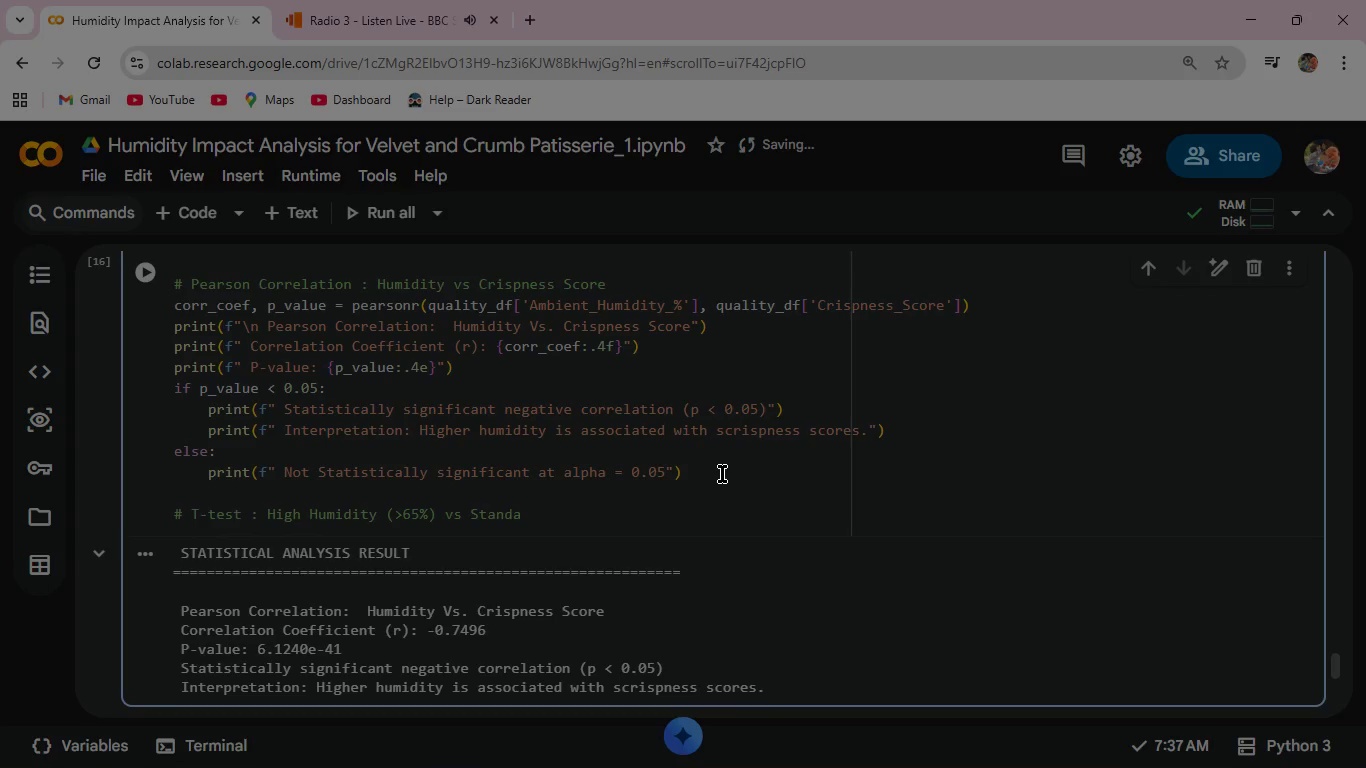 
type(rd Humidity (<=65%)
 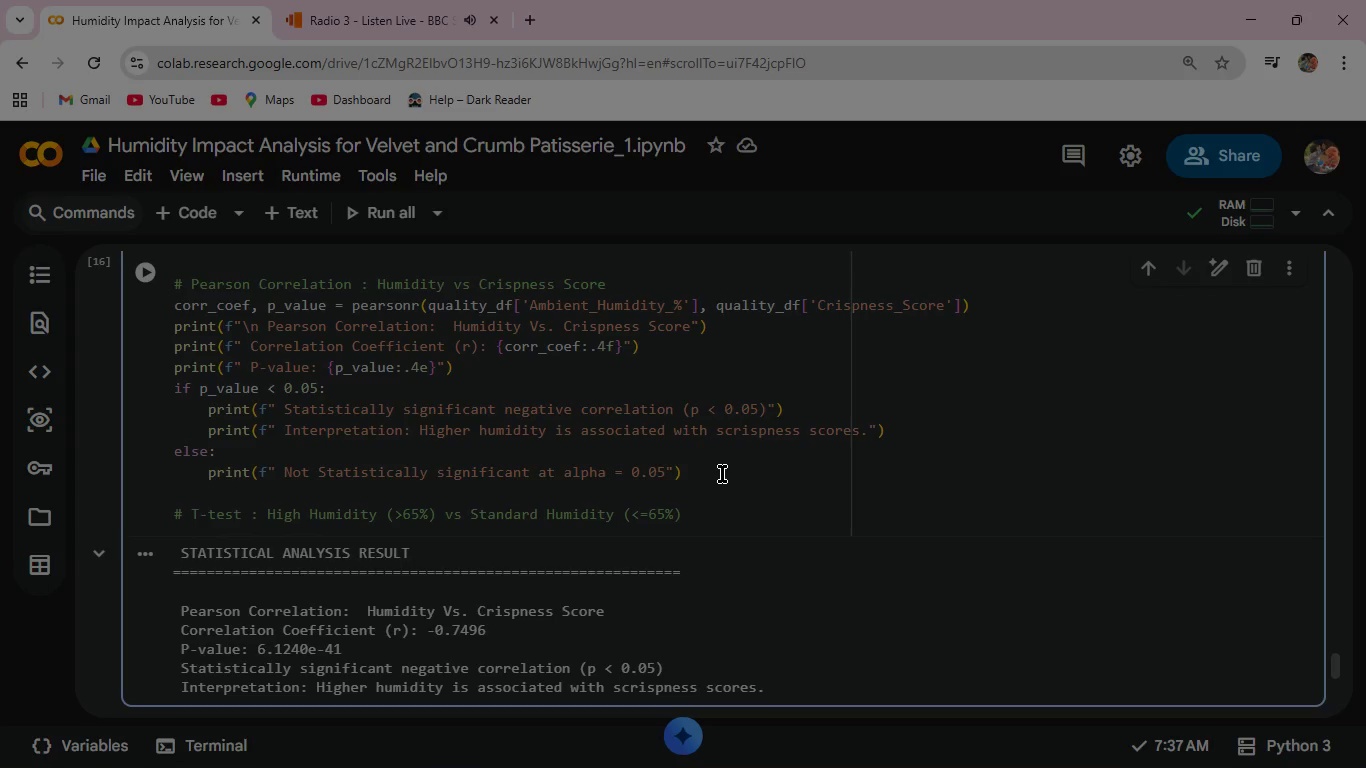 
wait(22.48)
 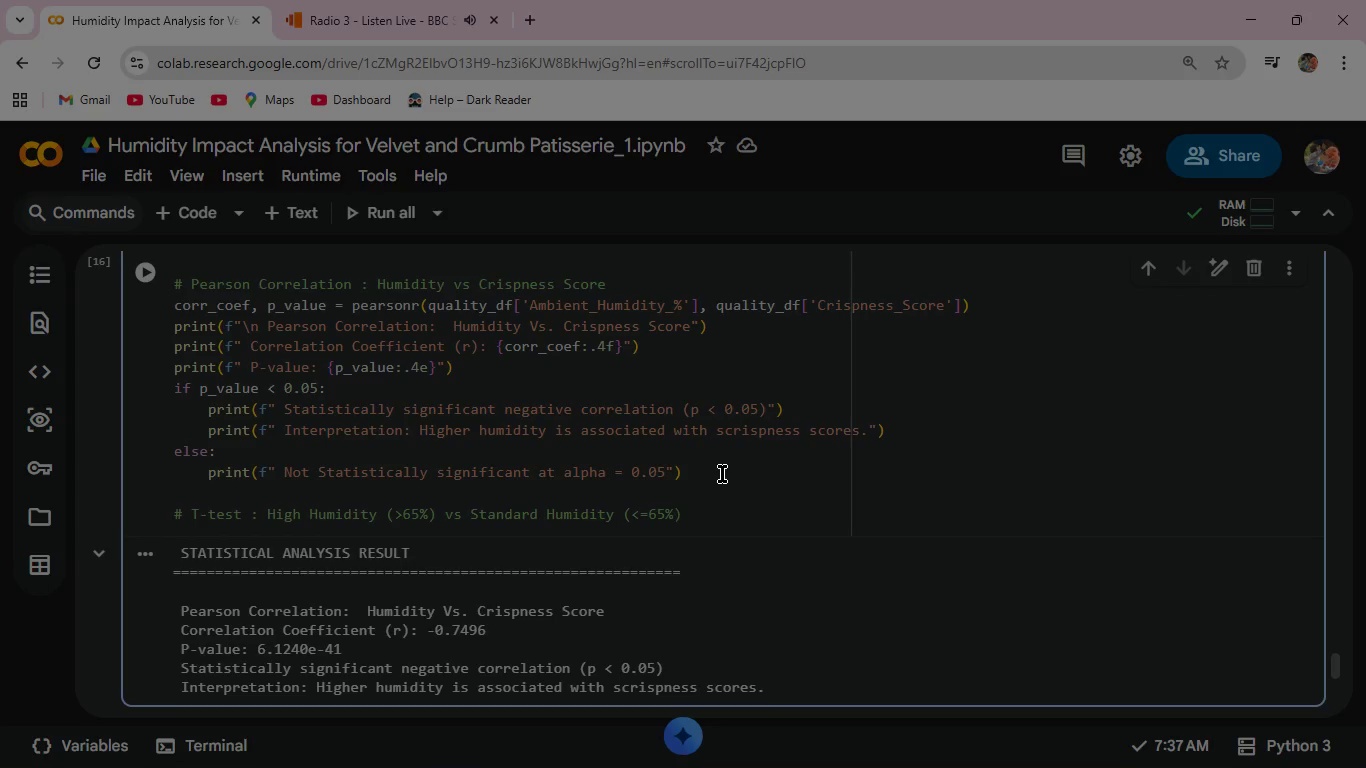 
key(ArrowRight)
 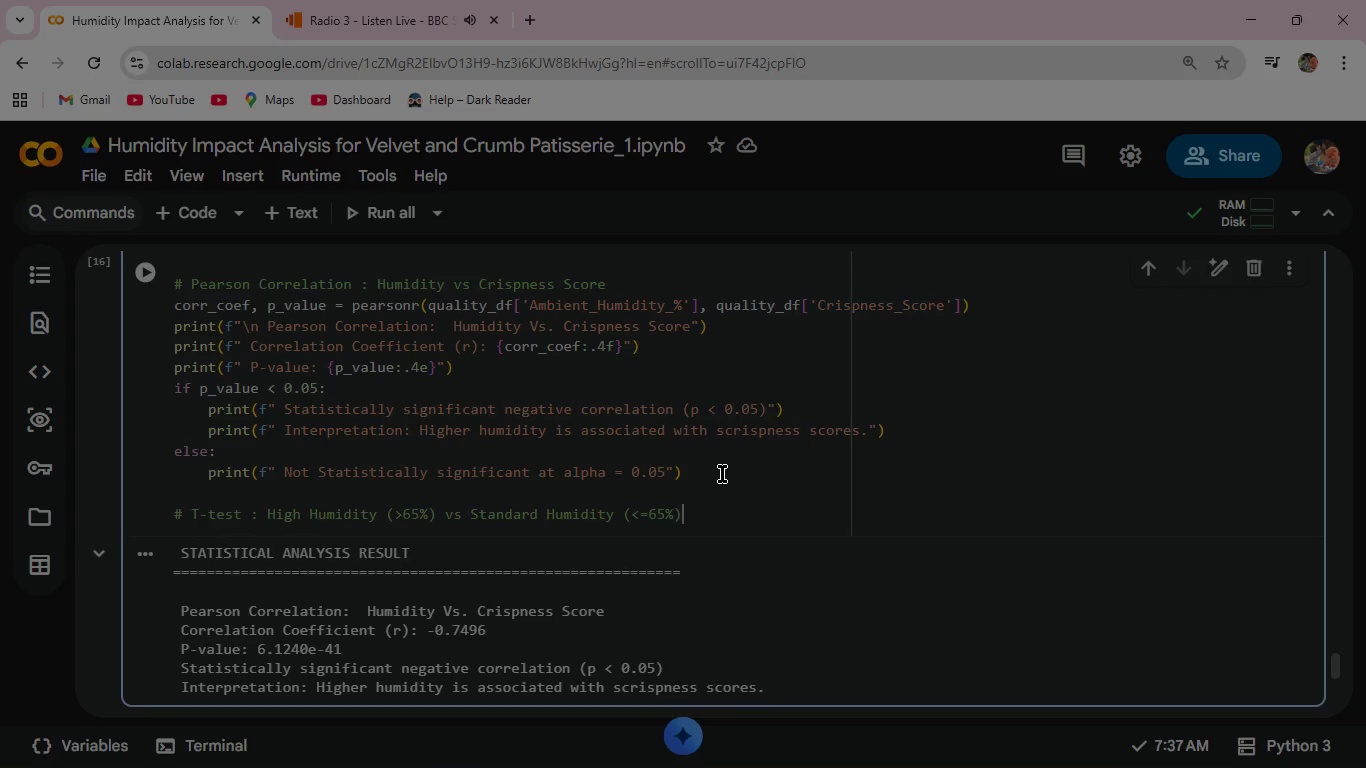 
key(Enter)
 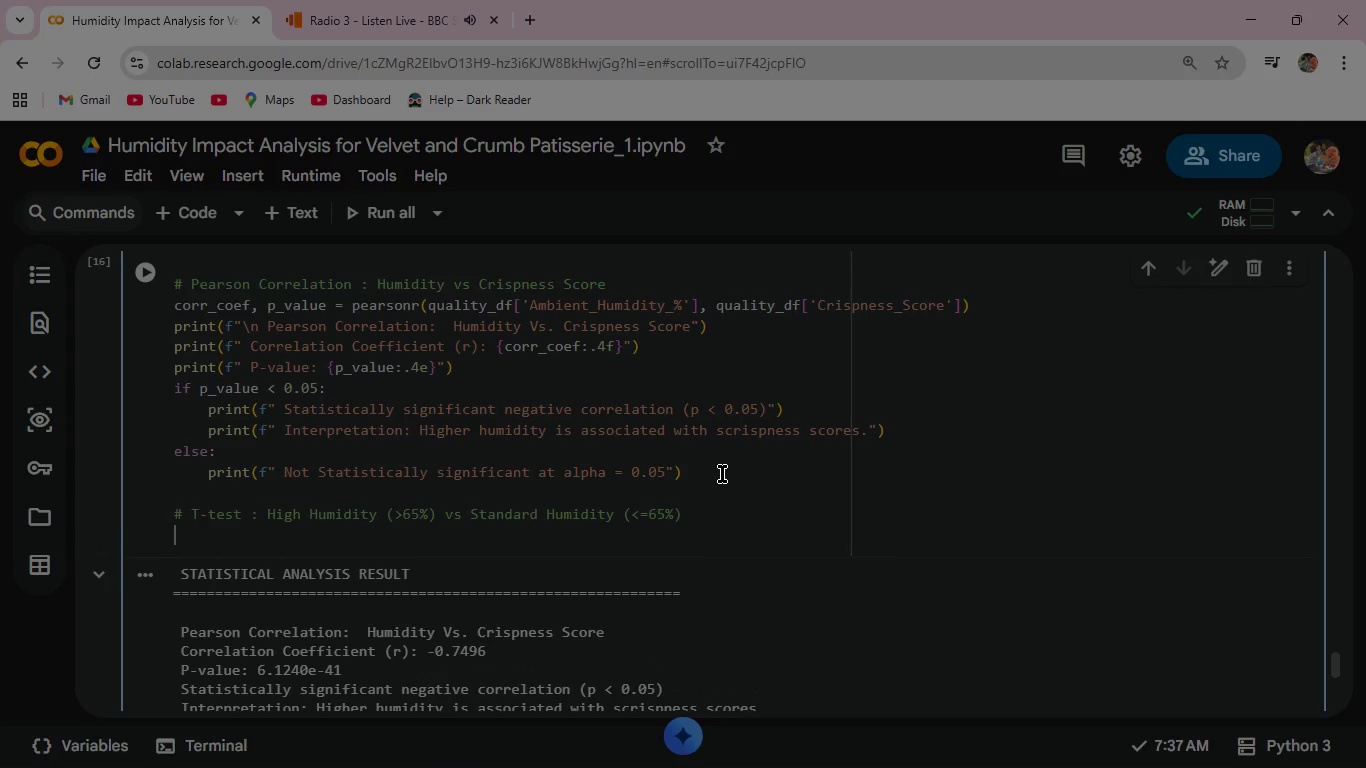 
type(high_humidity = qual)
 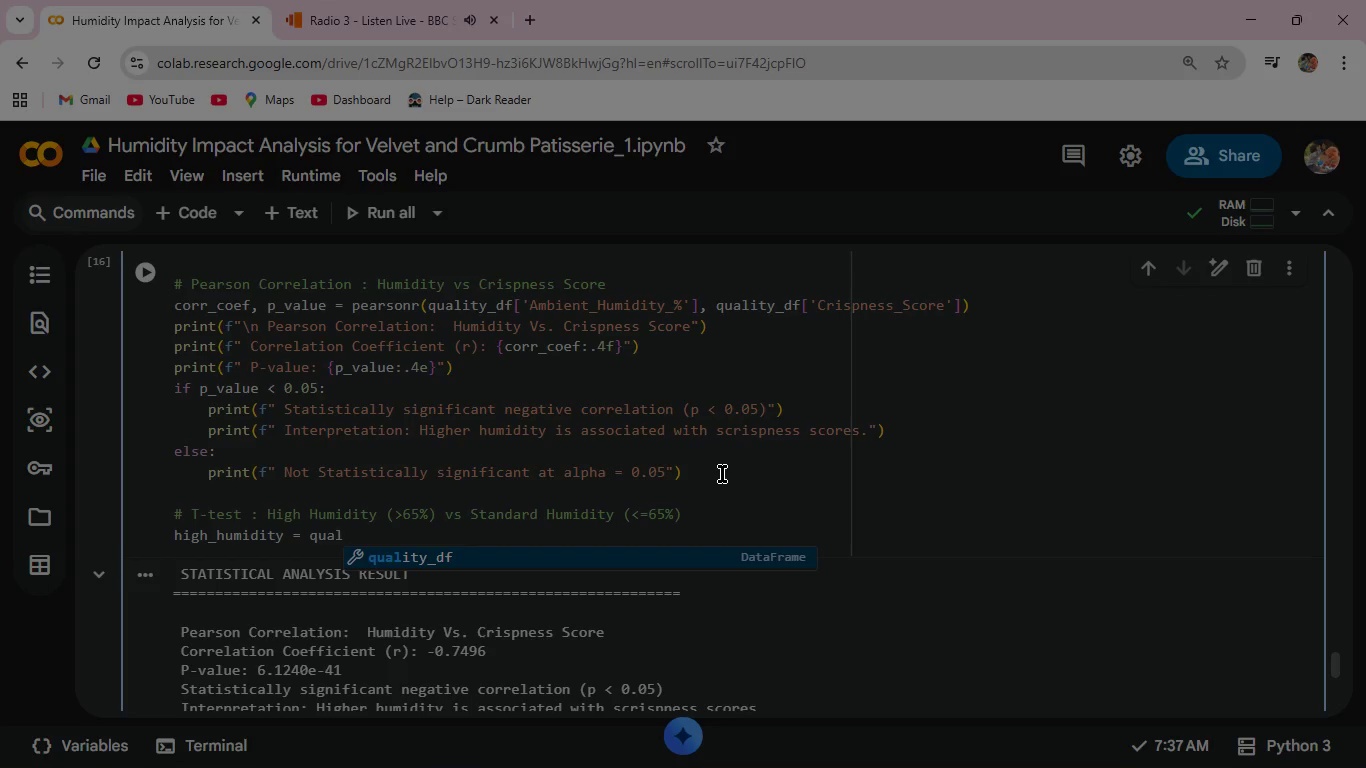 
key(Enter)
 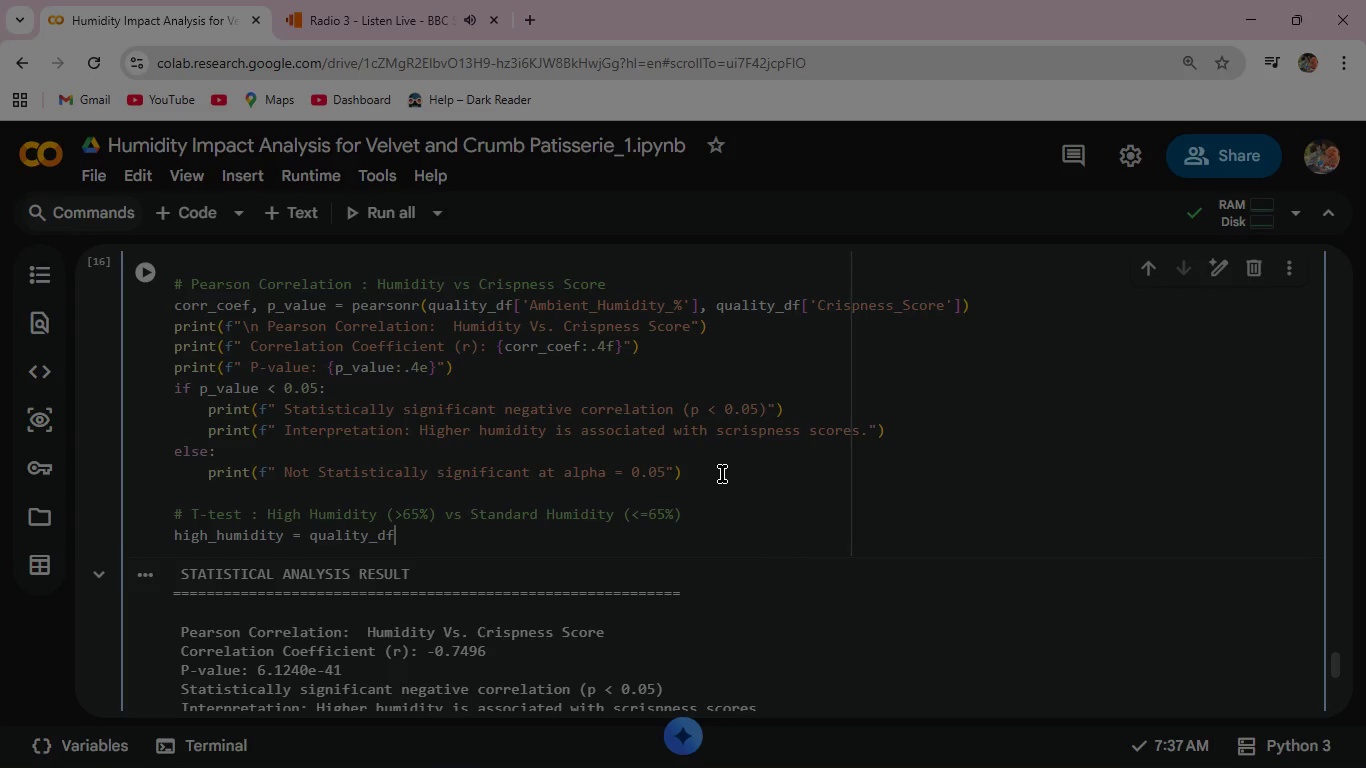 
key(BracketLeft)
 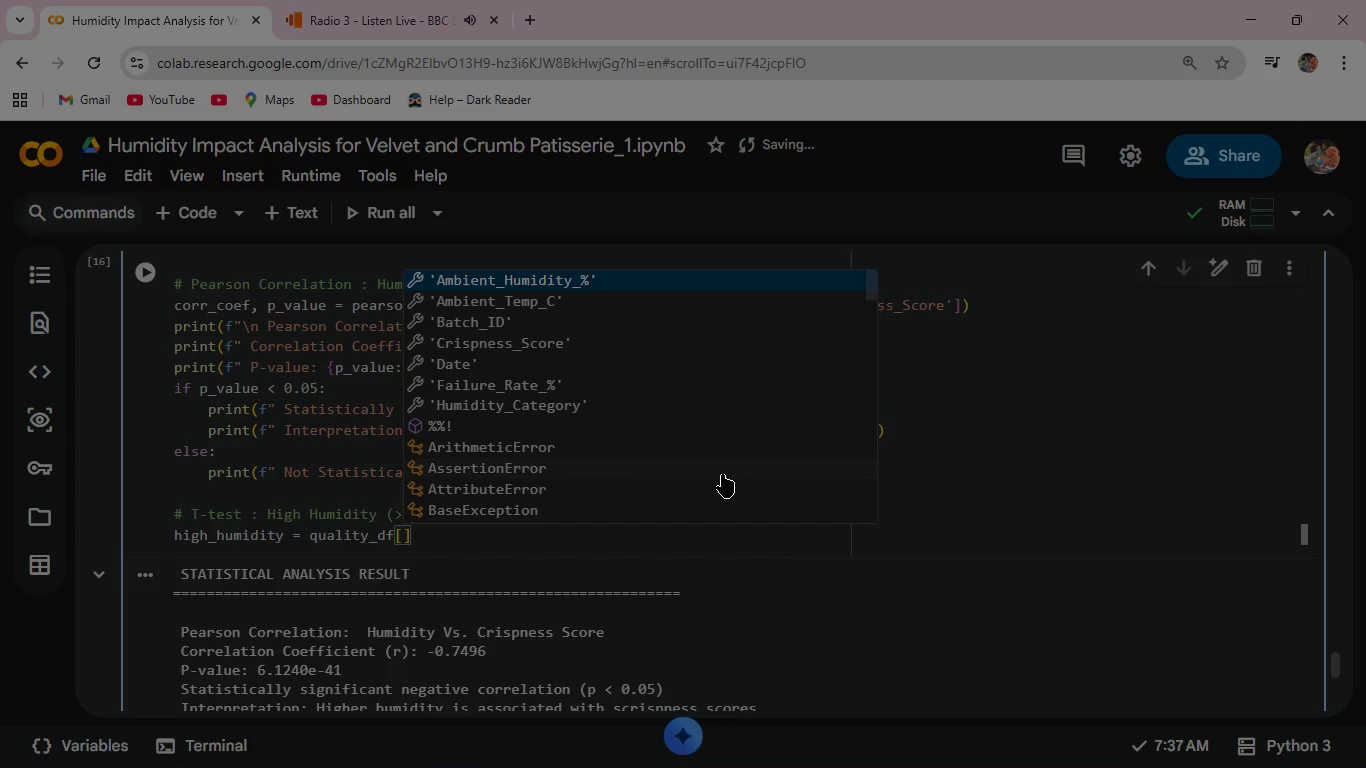 
key(Q)
 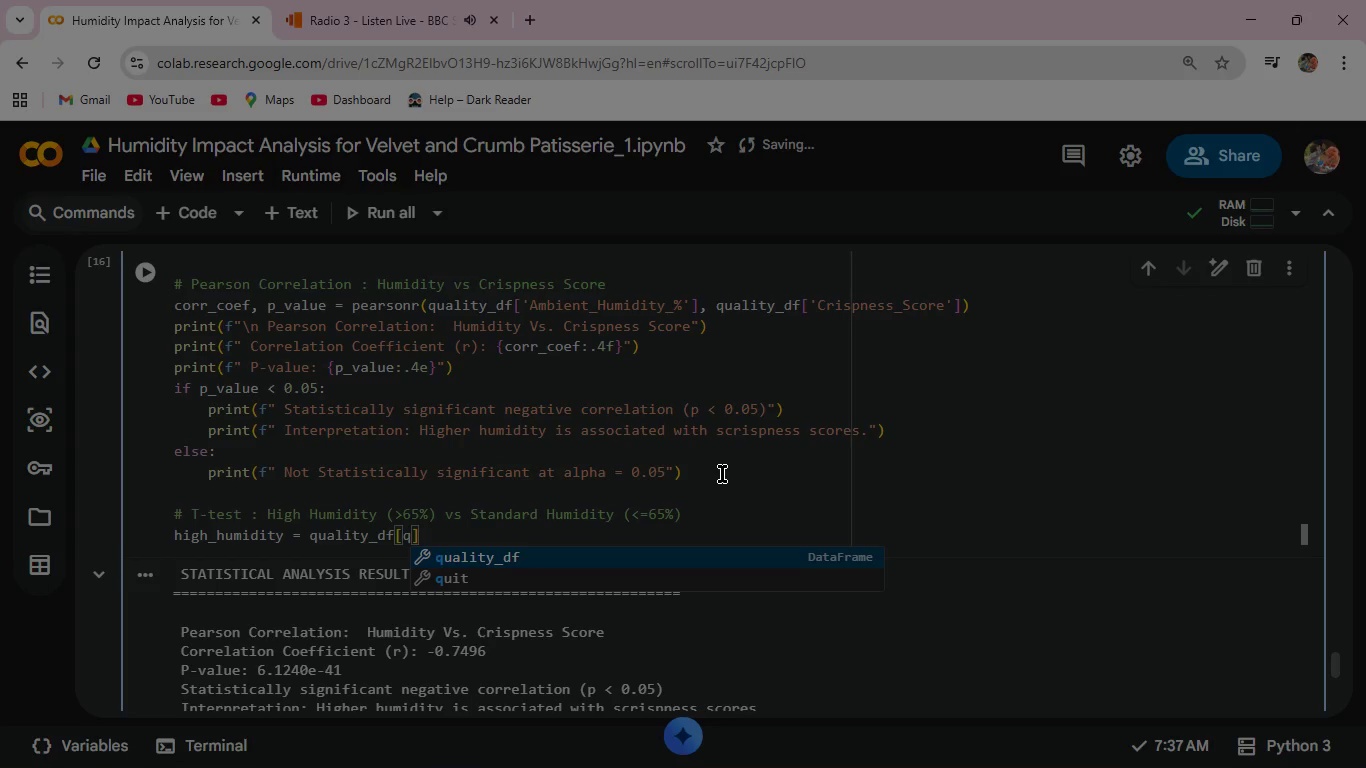 
key(Enter)
 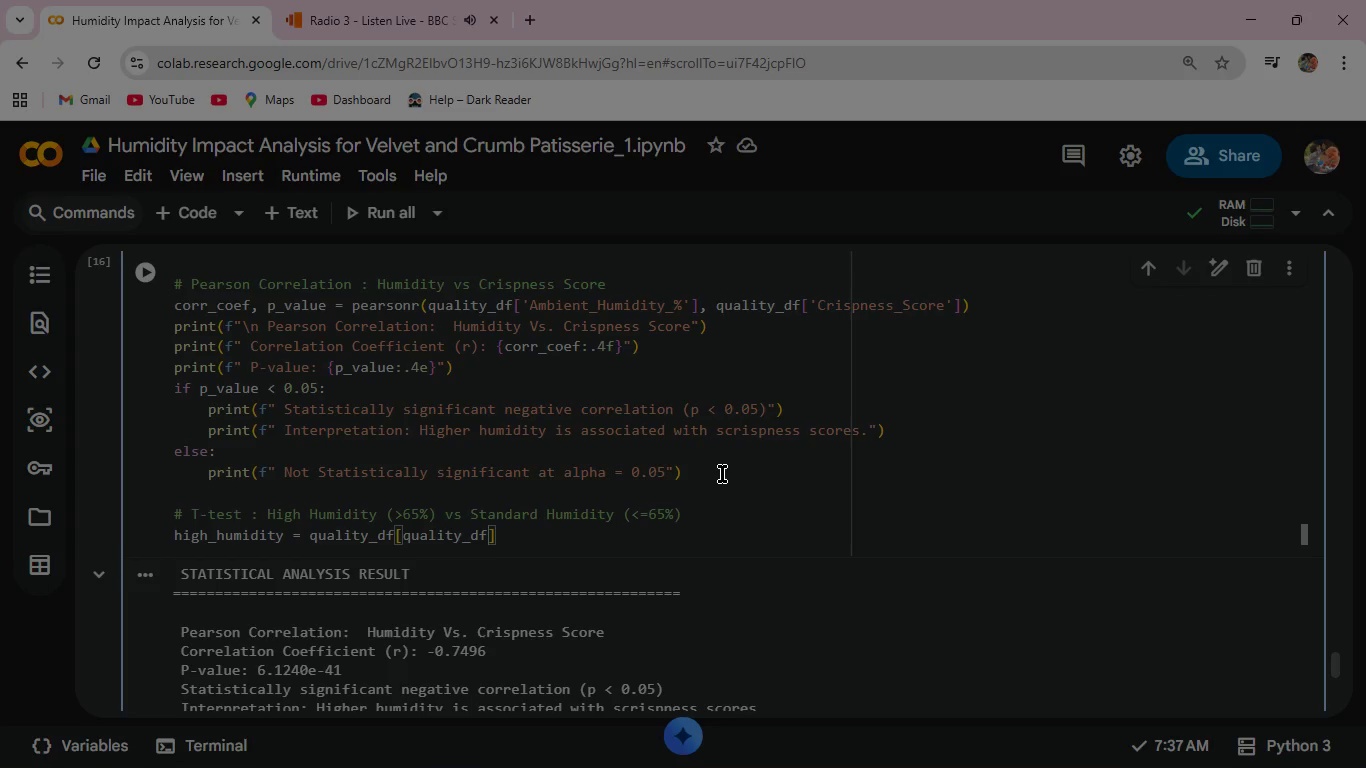 
wait(9.12)
 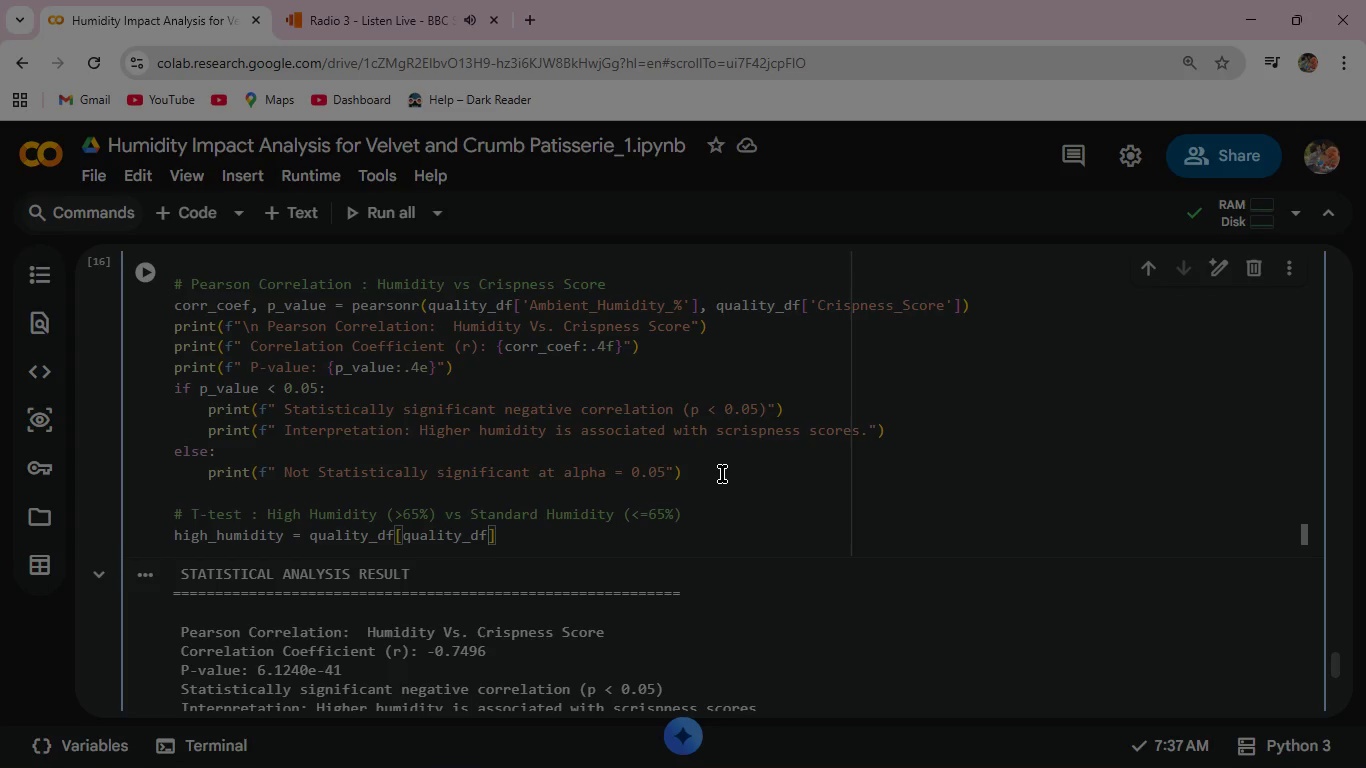 
type(['Am)
 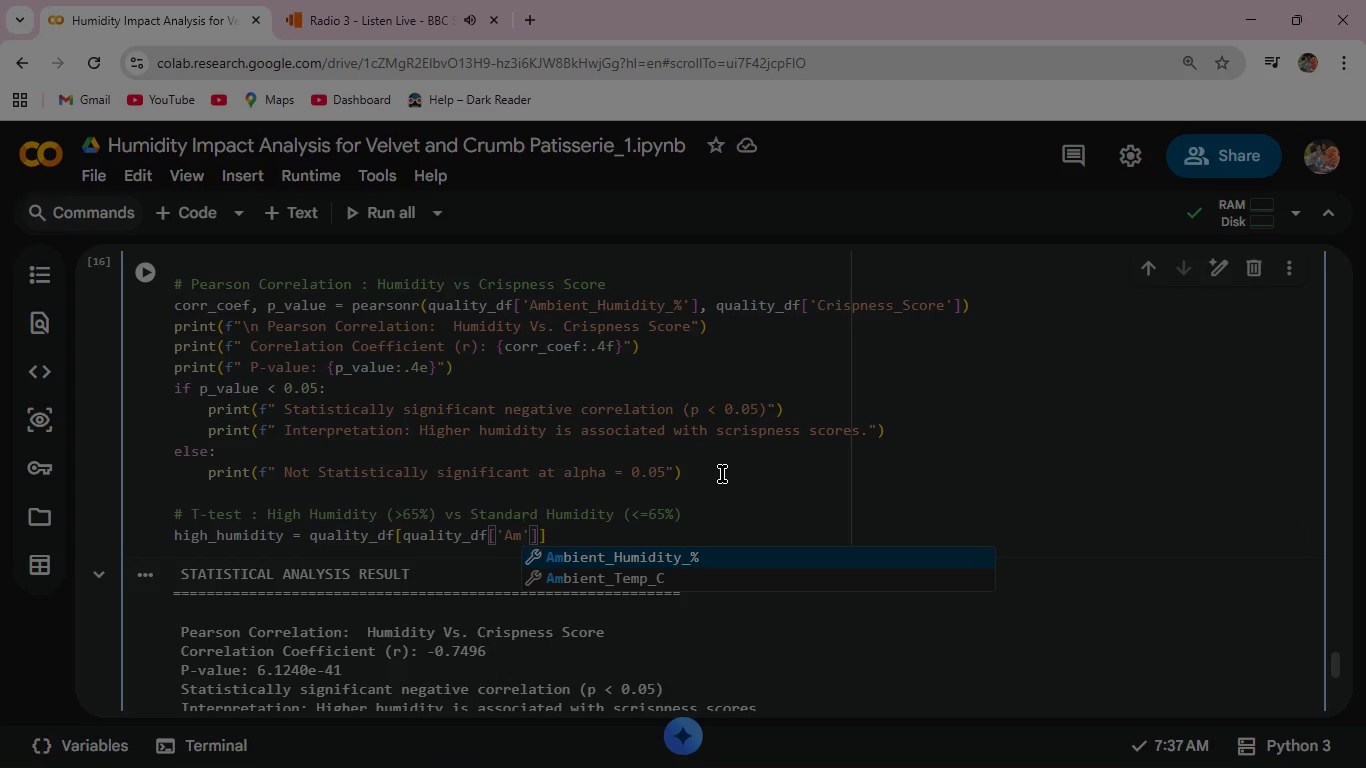 
key(Enter)
 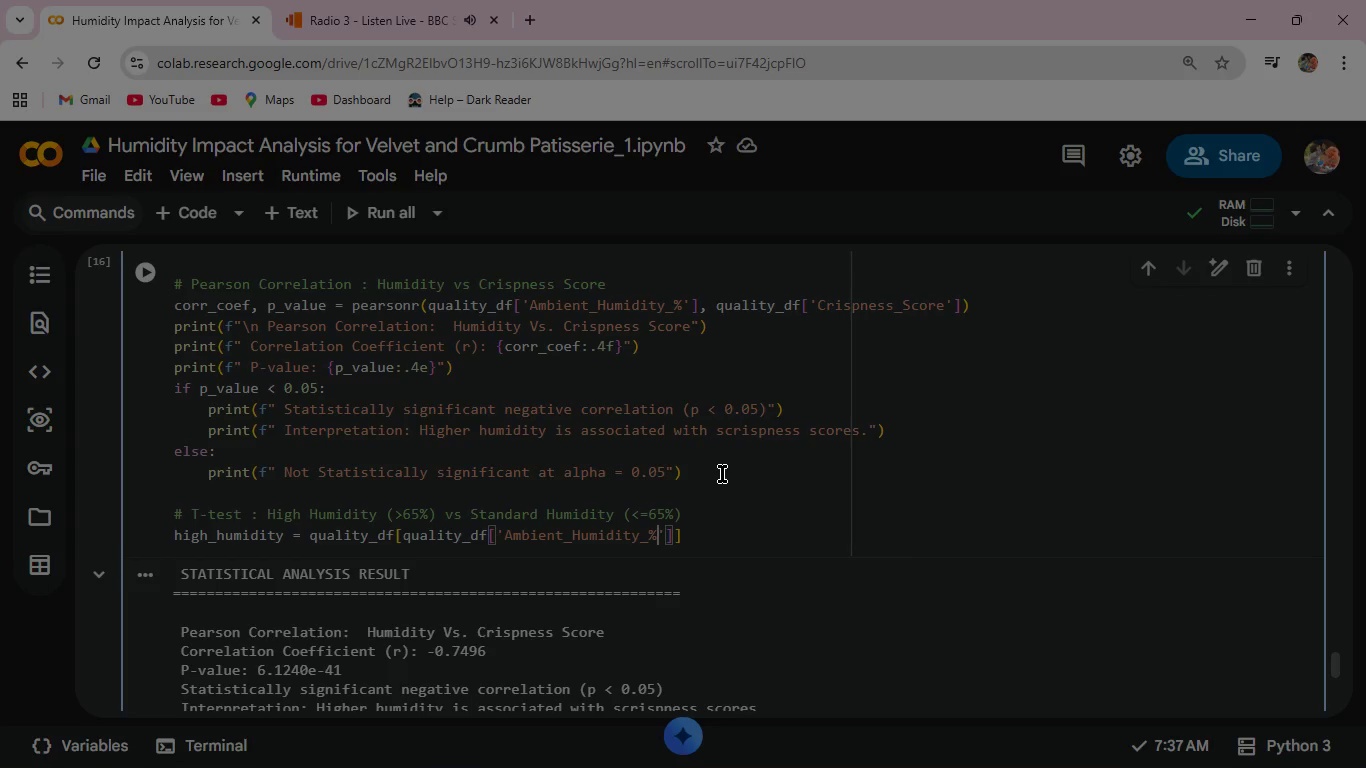 
key(ArrowRight)
 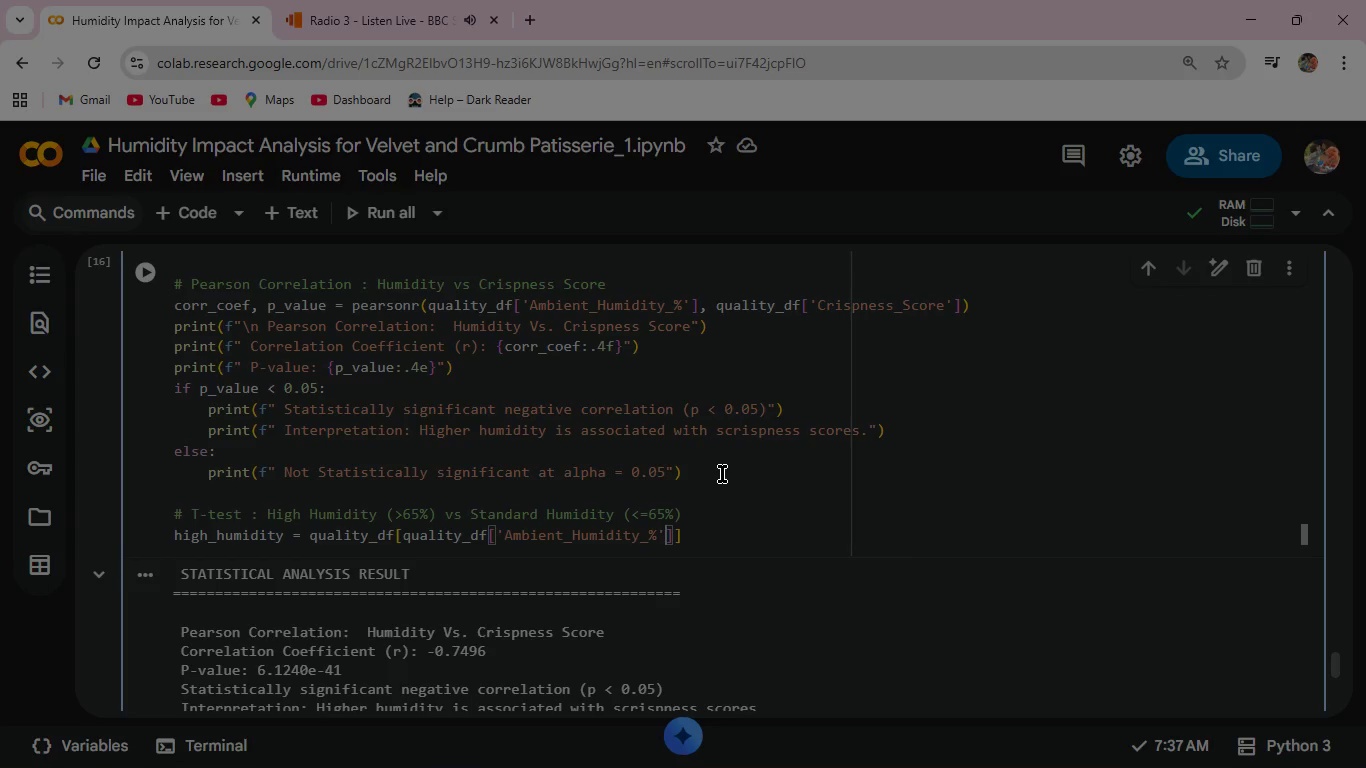 
key(ArrowRight)
 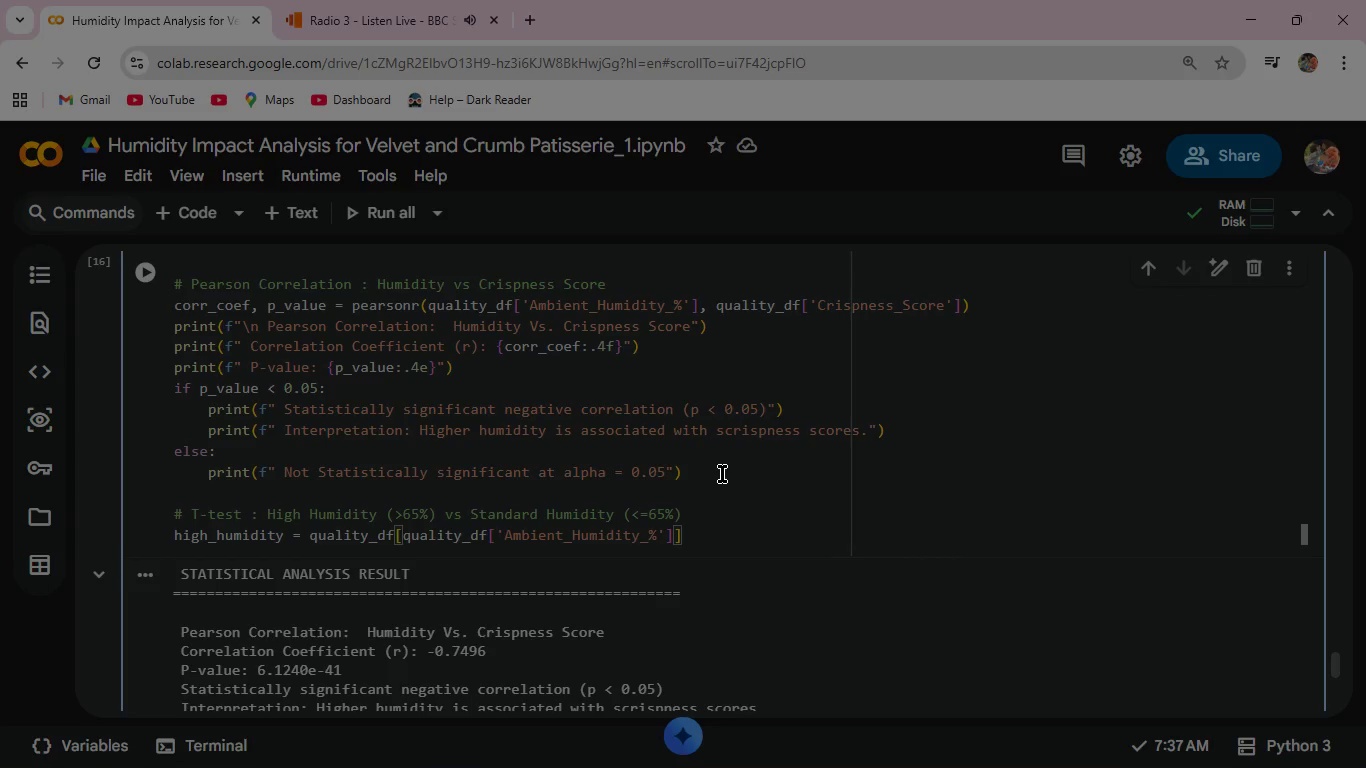 
type( > 65)
 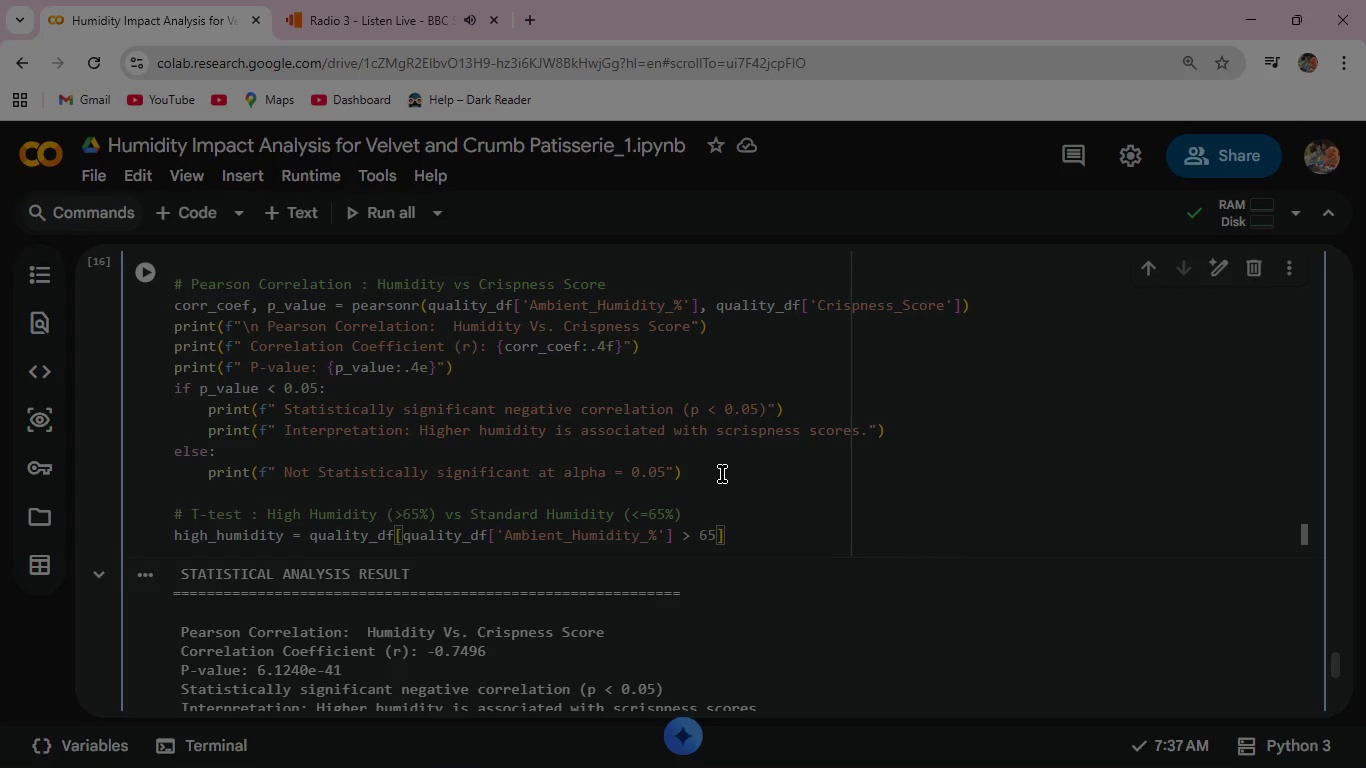 
key(ArrowRight)
 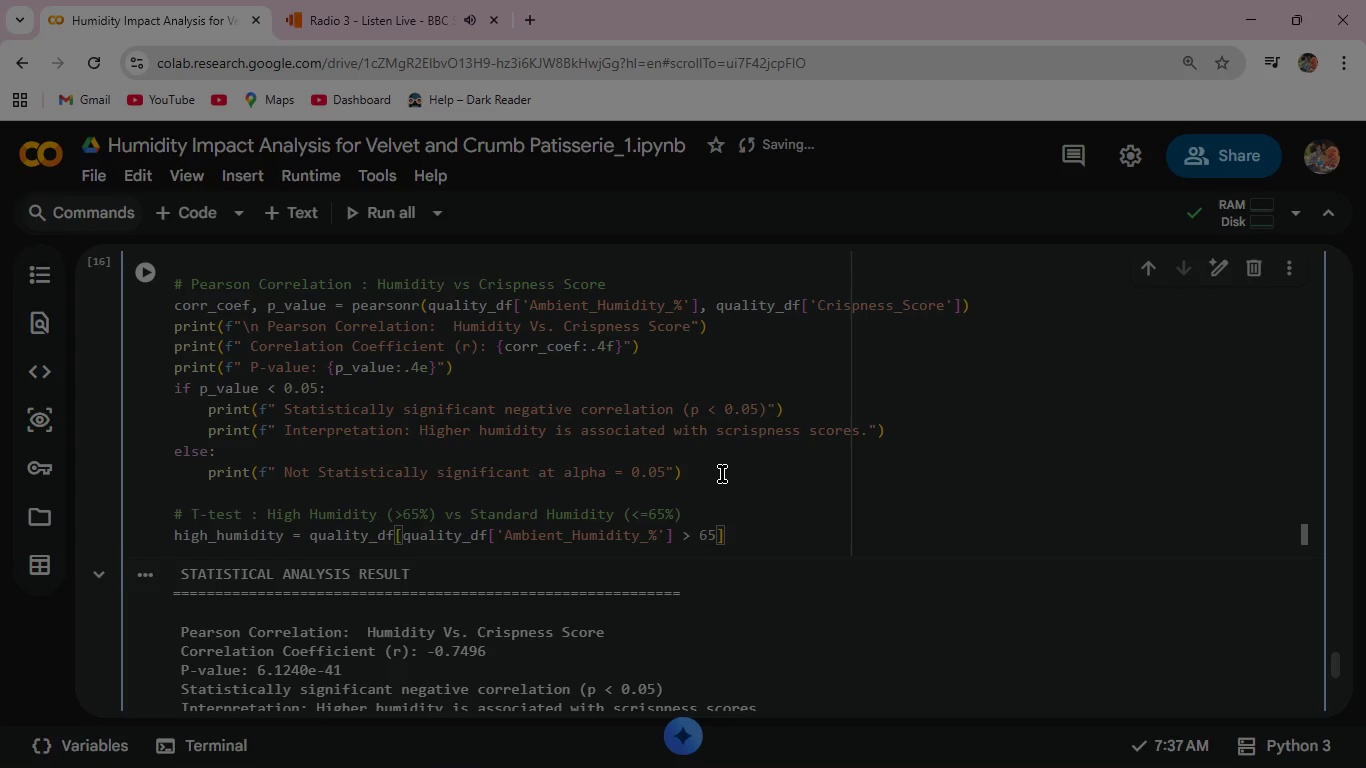 
wait(5.26)
 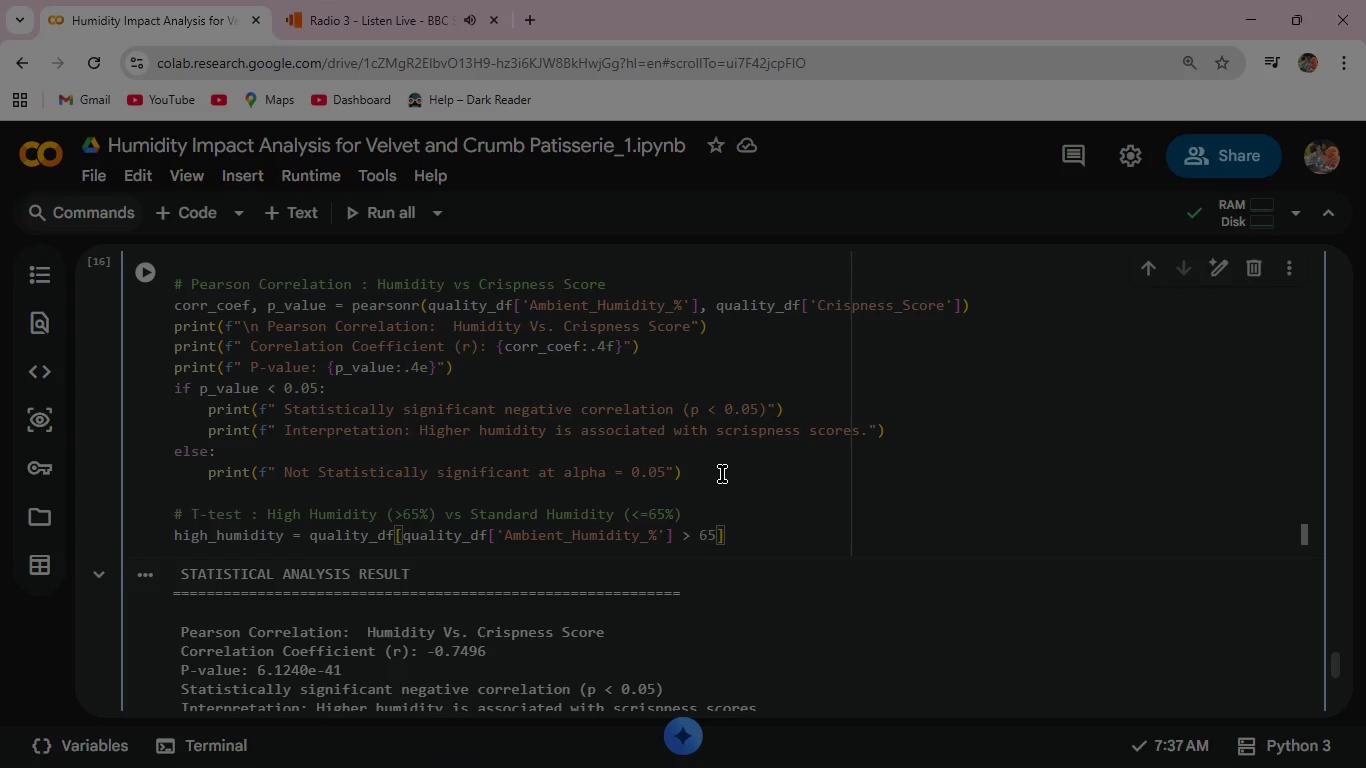 
key(ArrowRight)
 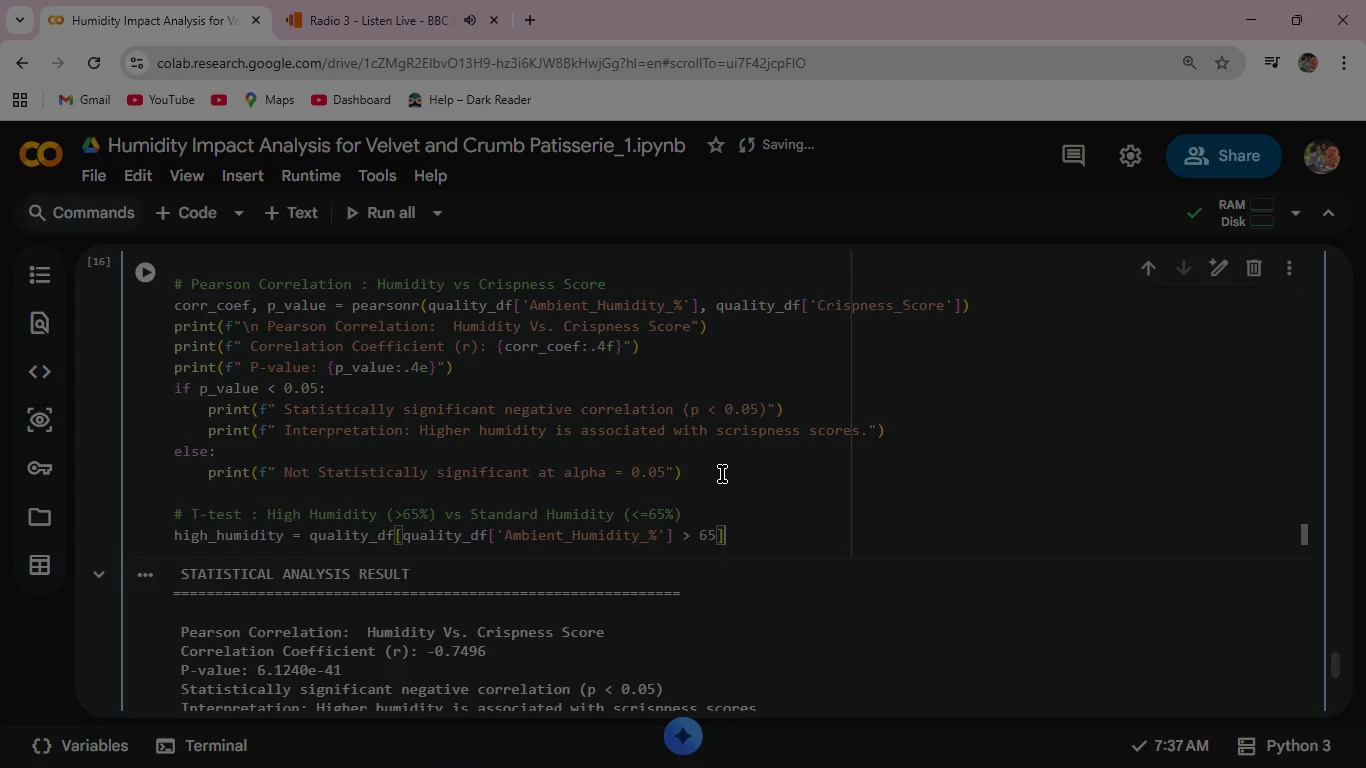 
type(['Cri)
 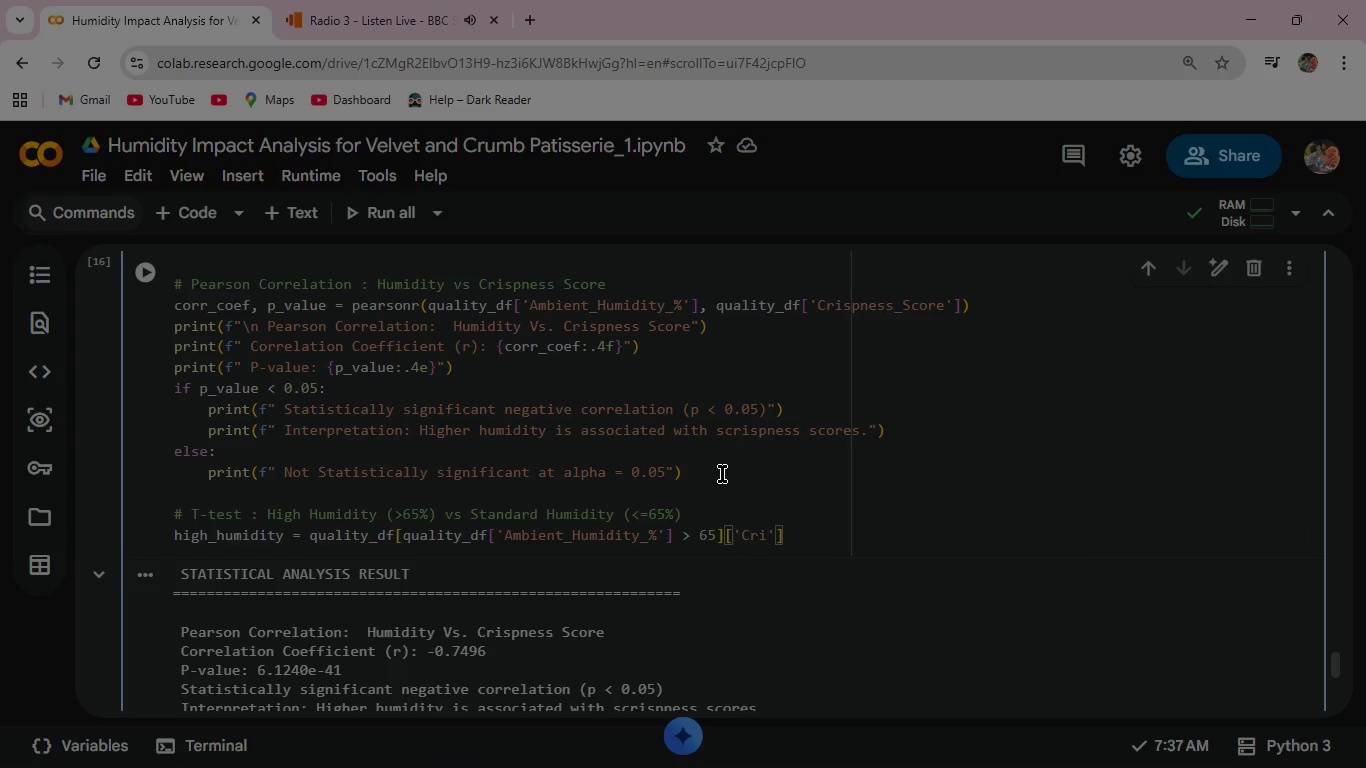 
type(spness_Score)
 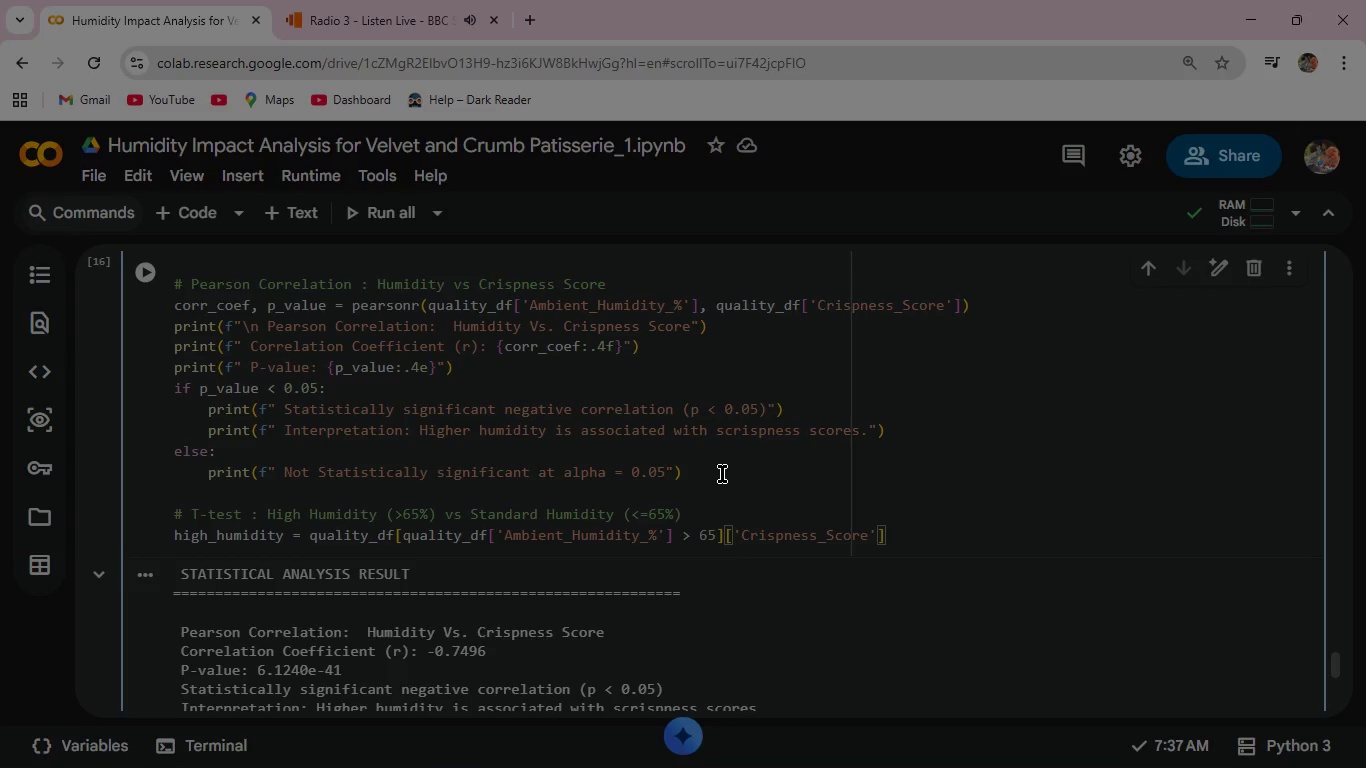 
wait(18.3)
 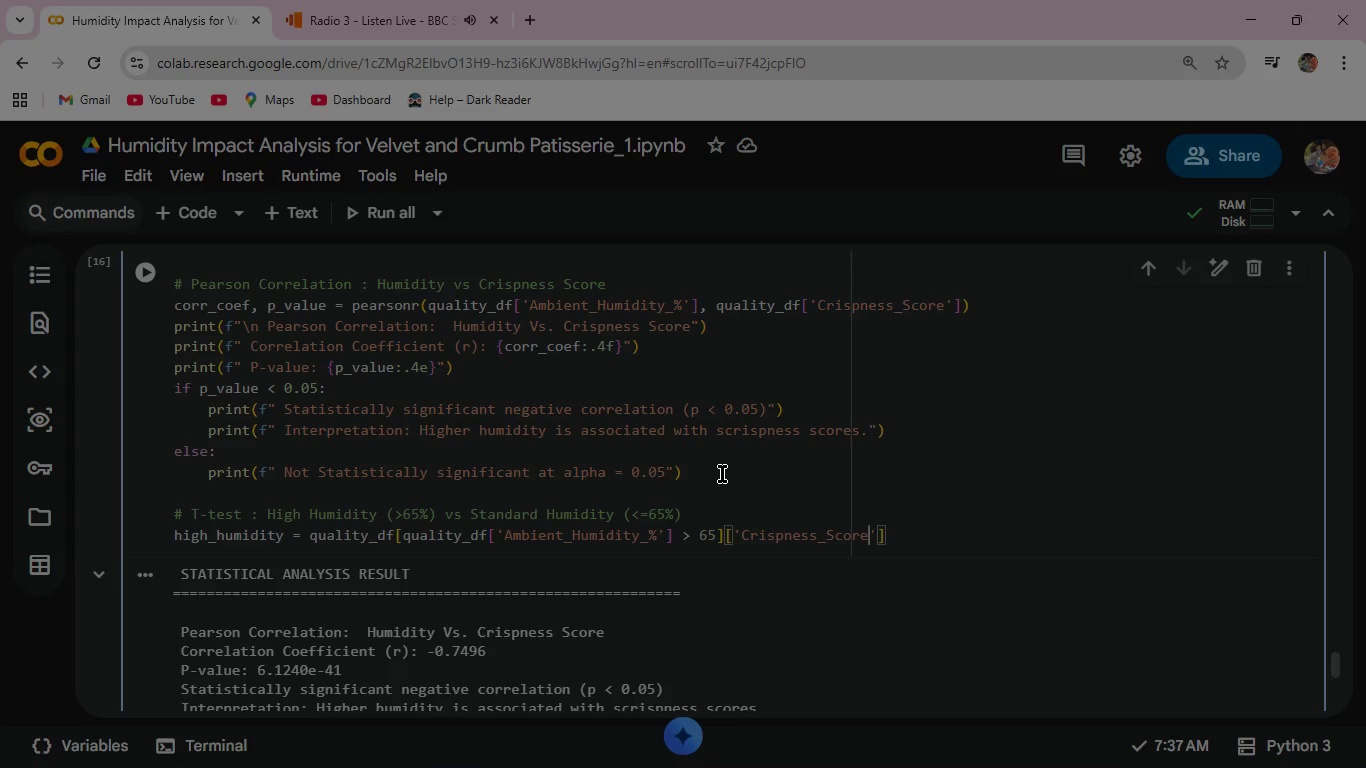 
key(ArrowRight)
 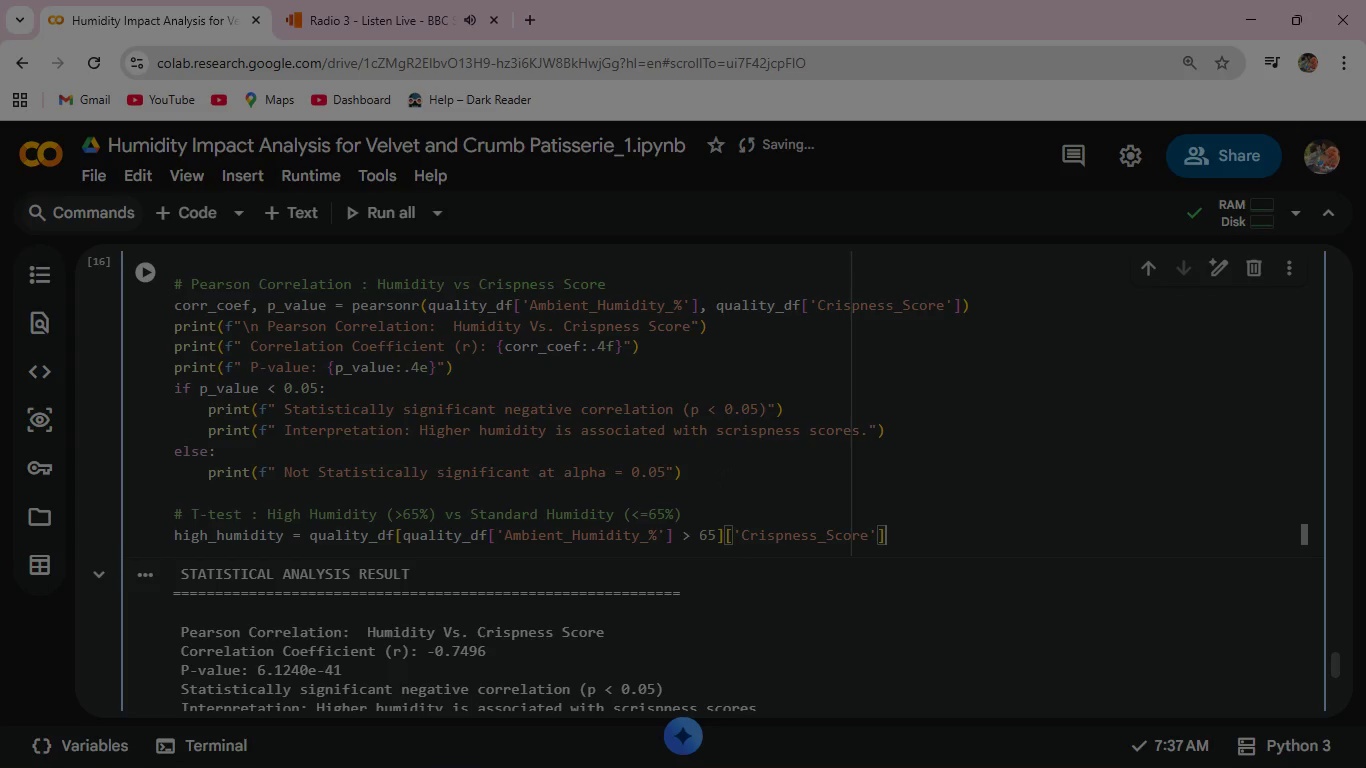 
key(ArrowRight)
 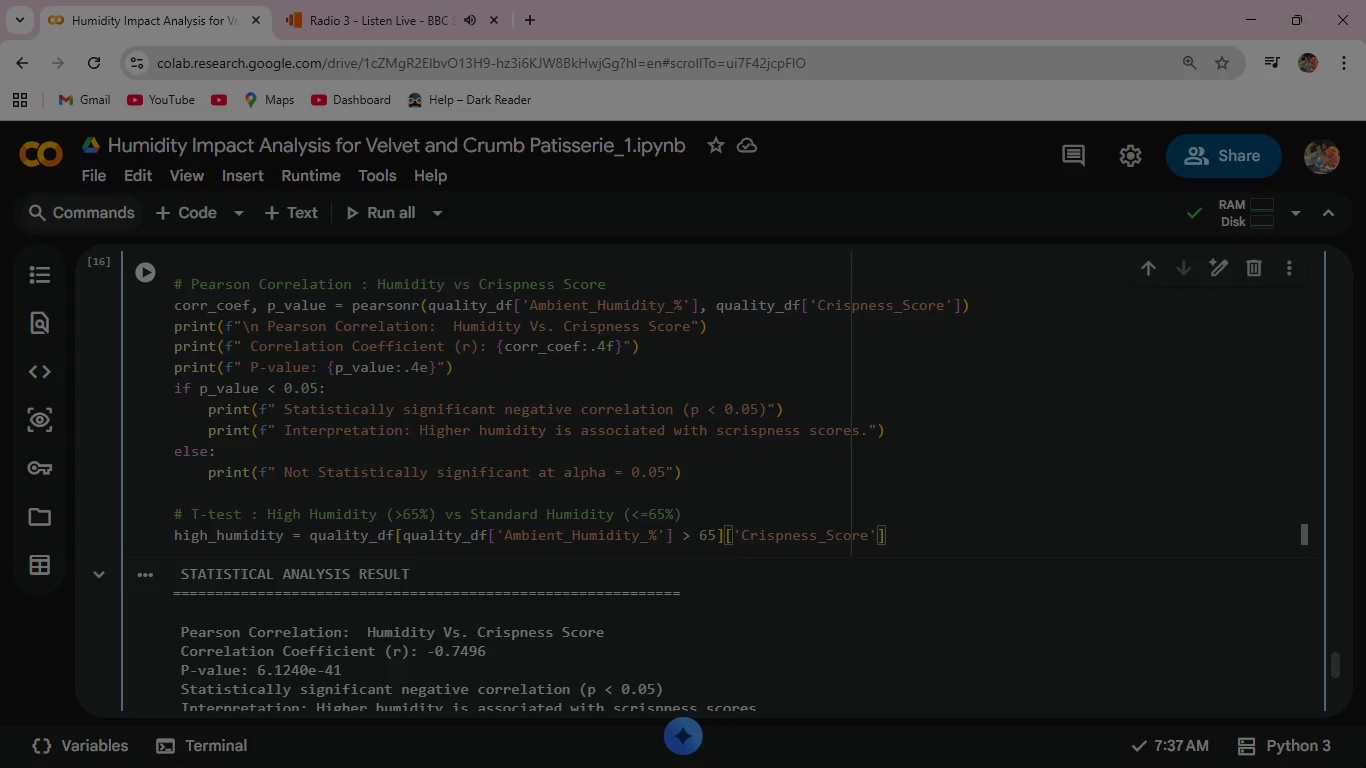 
key(Enter)
 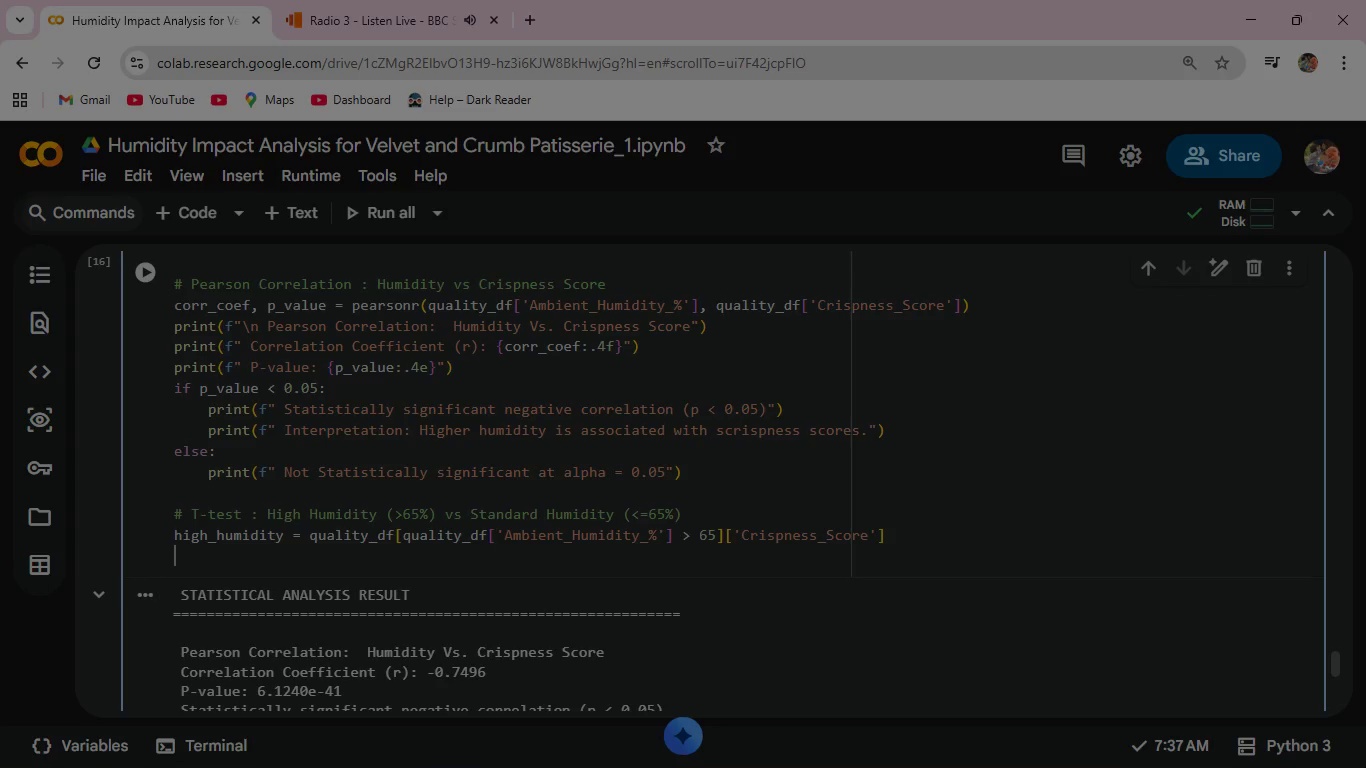 
wait(5.5)
 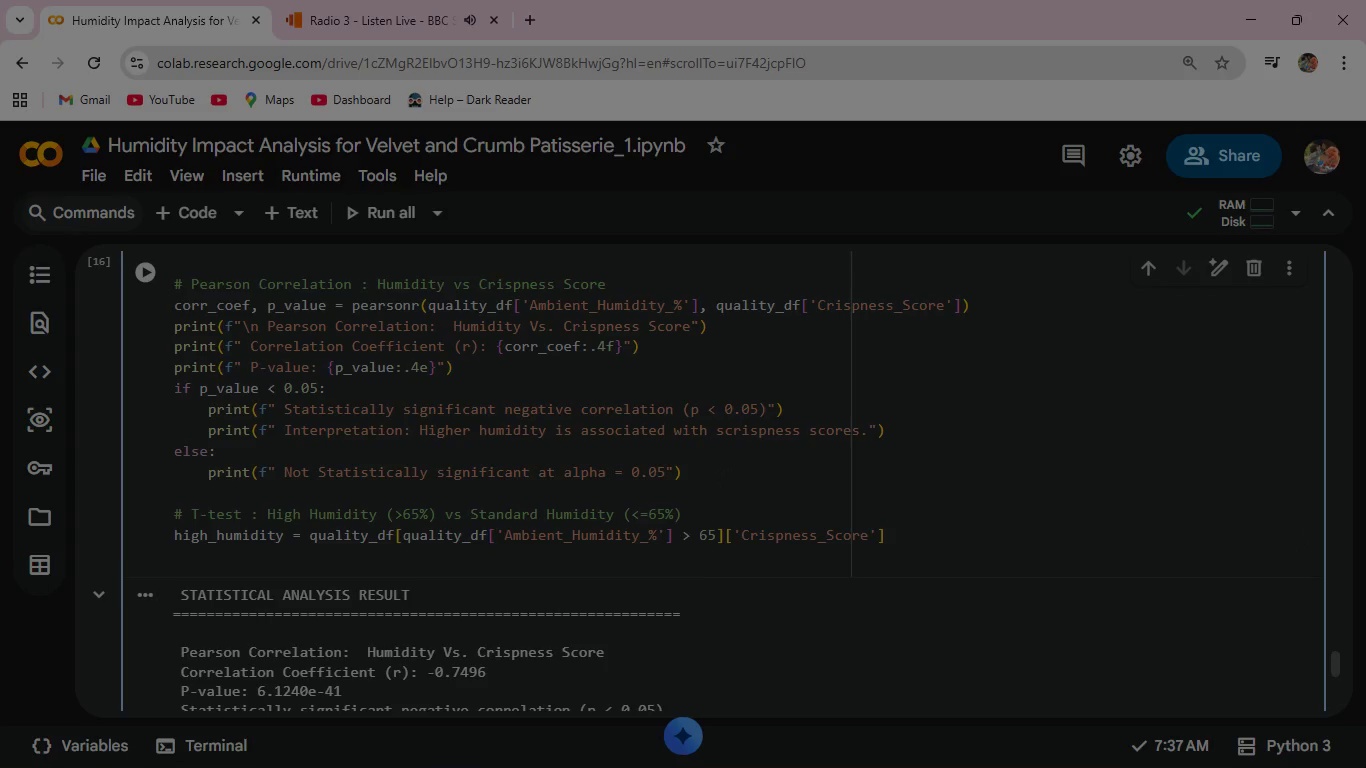 
type(stan)
 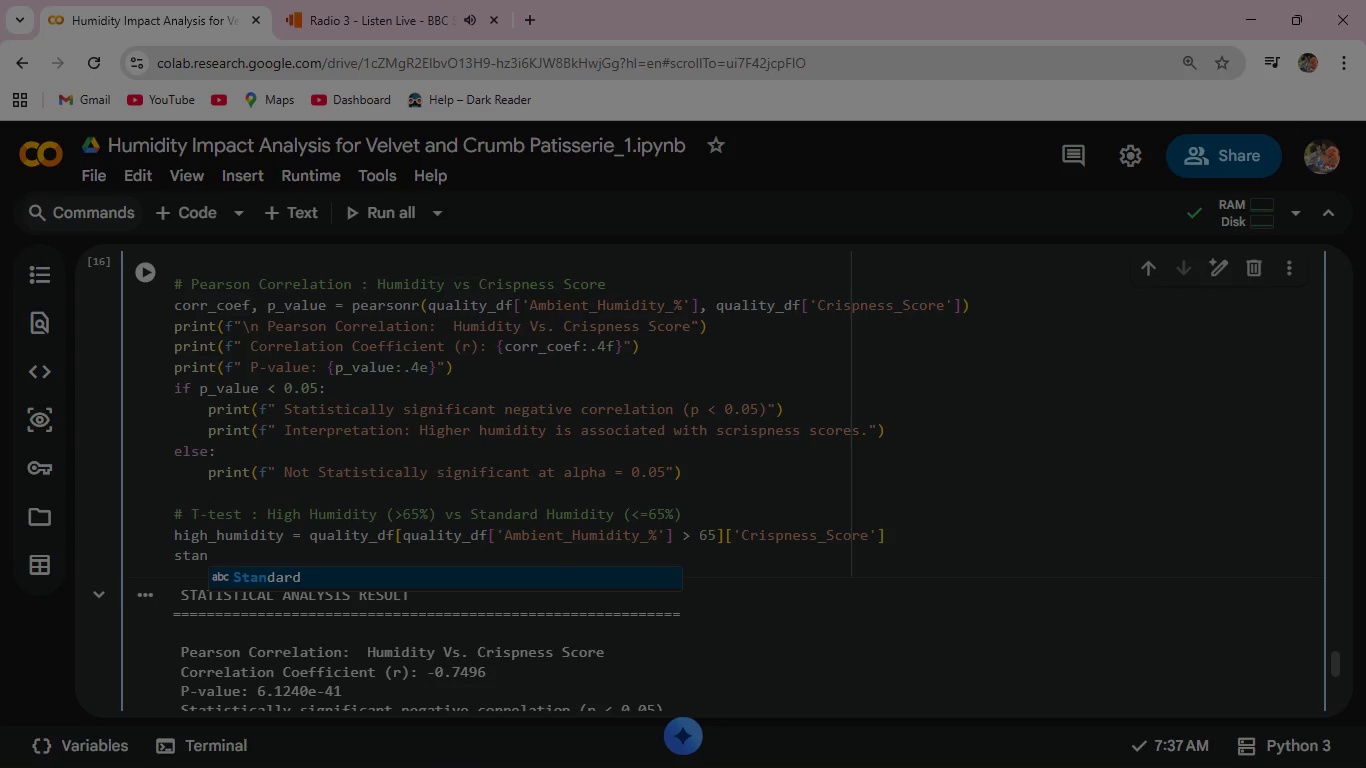 
key(Enter)
 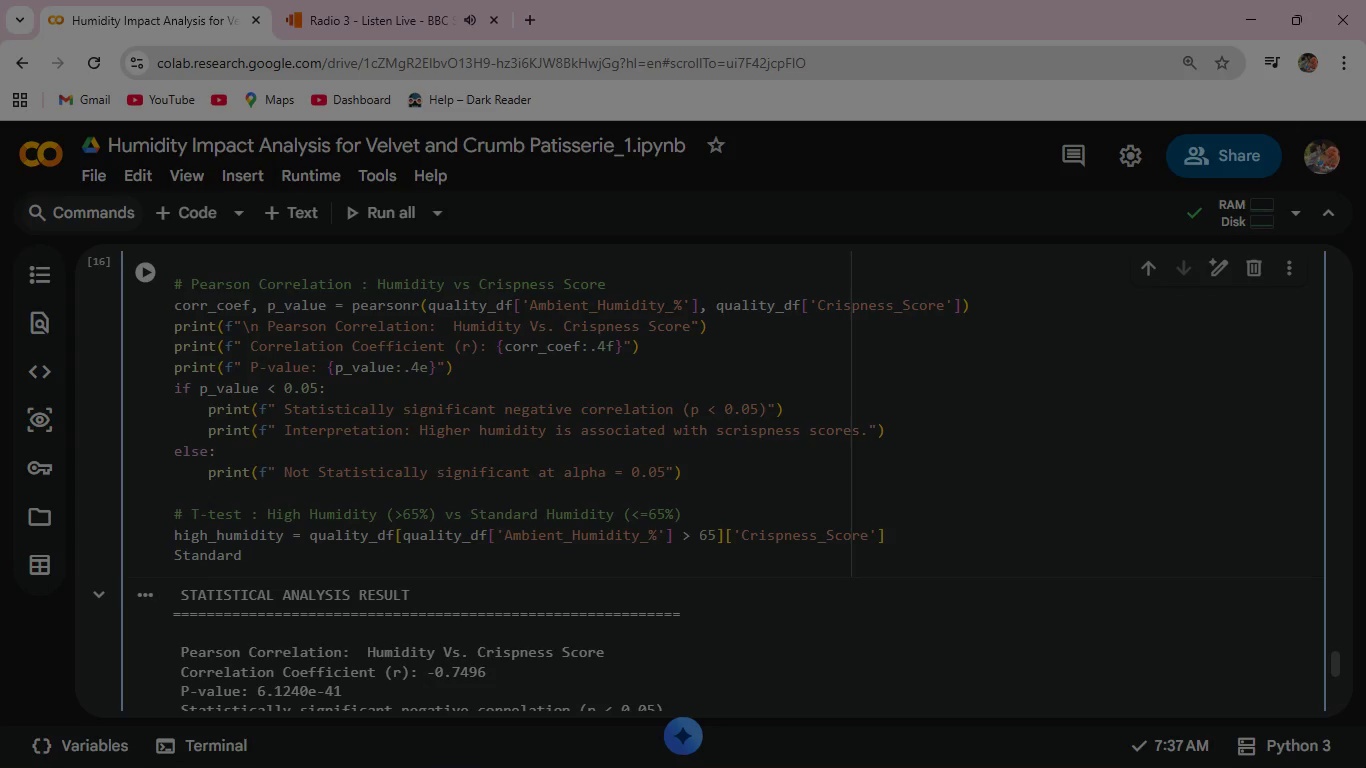 
key(Backspace)
key(Backspace)
key(Backspace)
key(Backspace)
key(Backspace)
key(Backspace)
key(Backspace)
key(Backspace)
type(stand)
 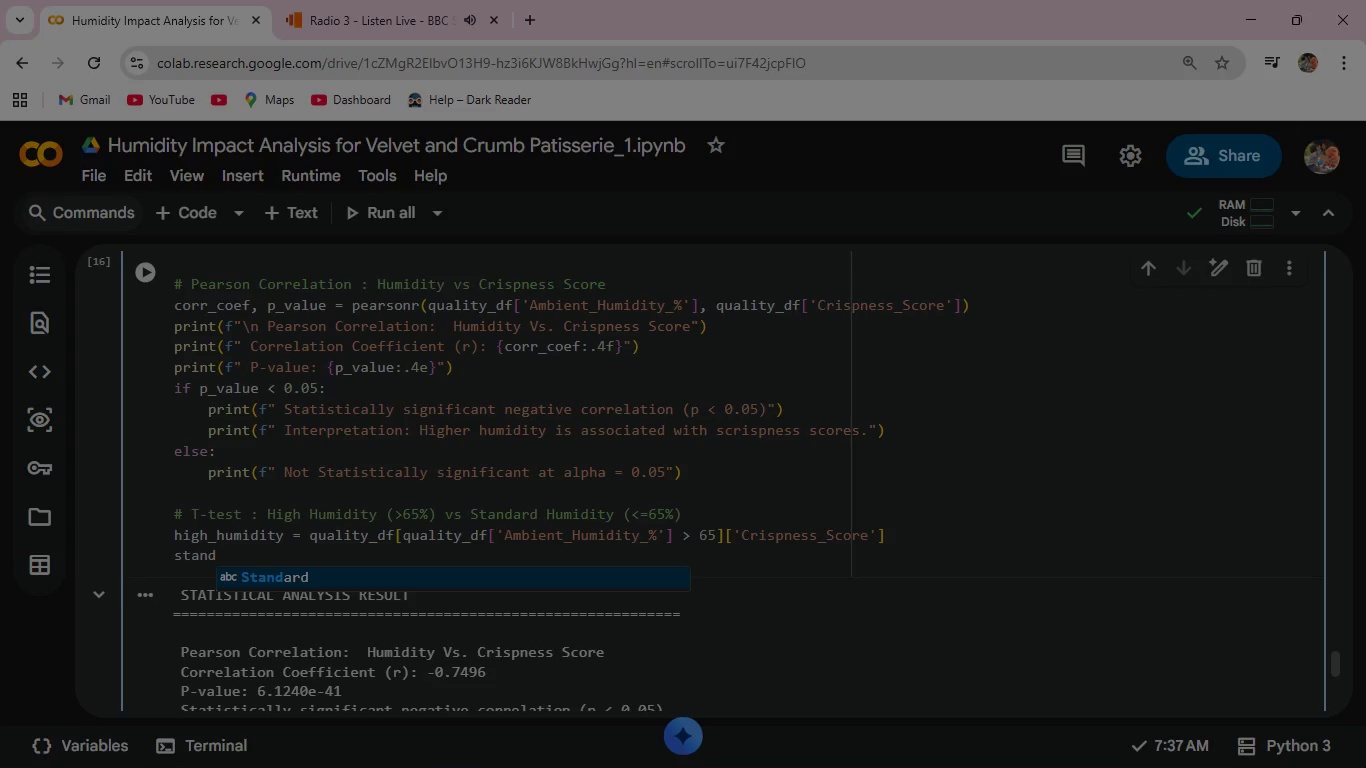 
type(ard_humidity = qu)
 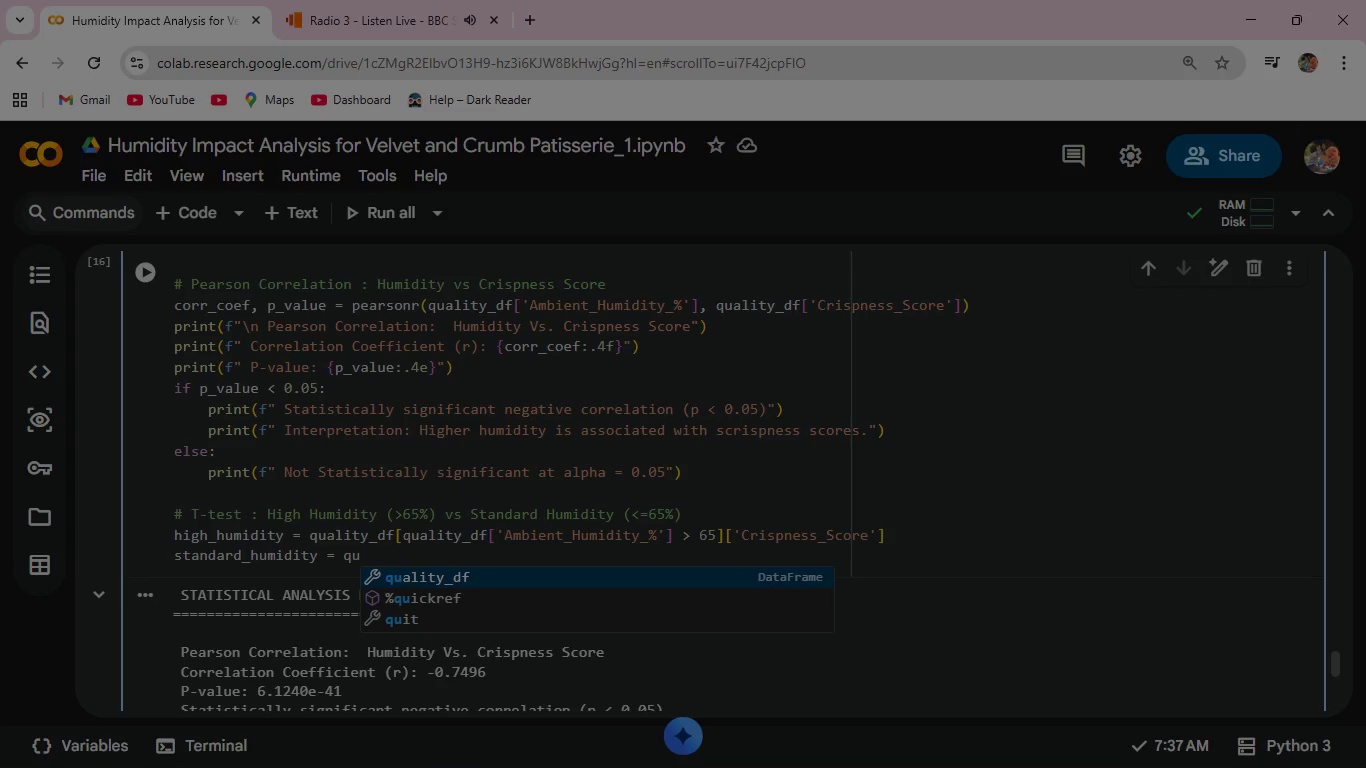 
key(Enter)
 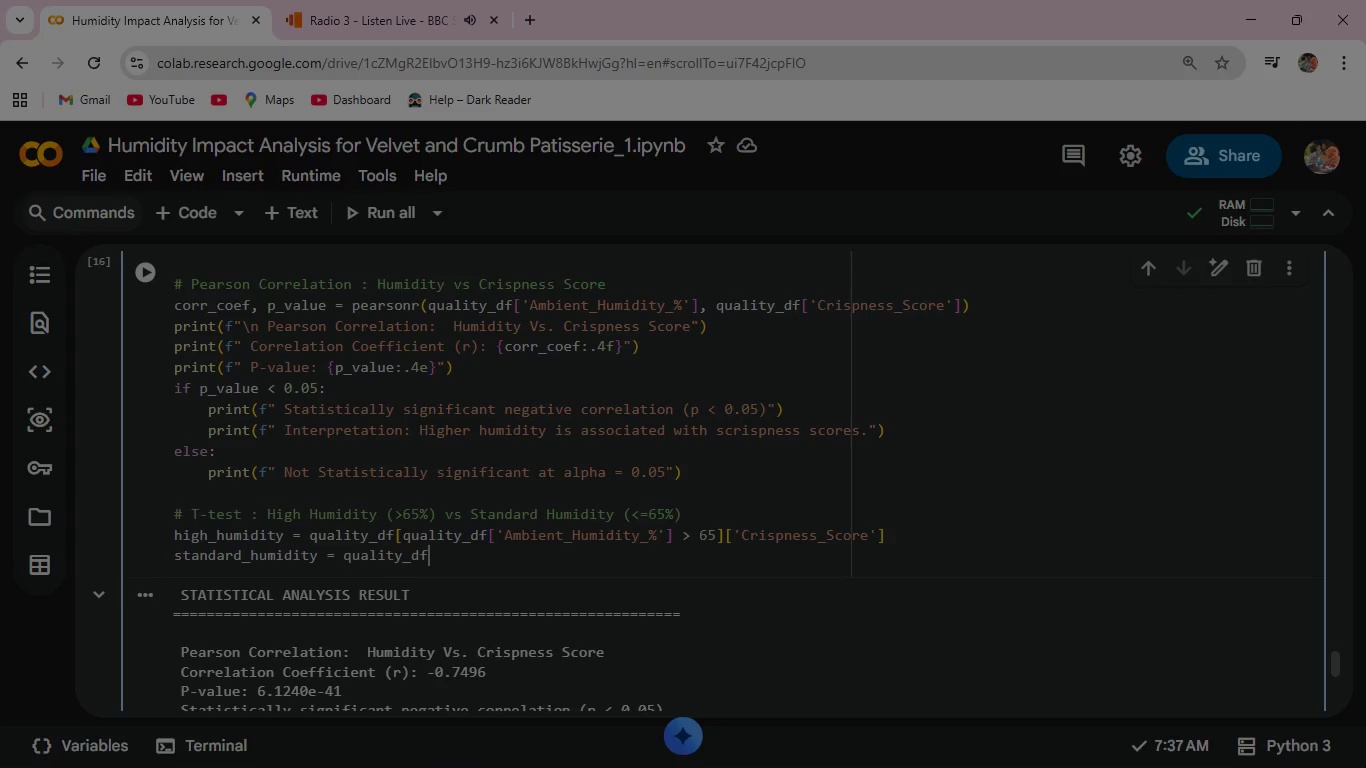 
key(BracketLeft)
 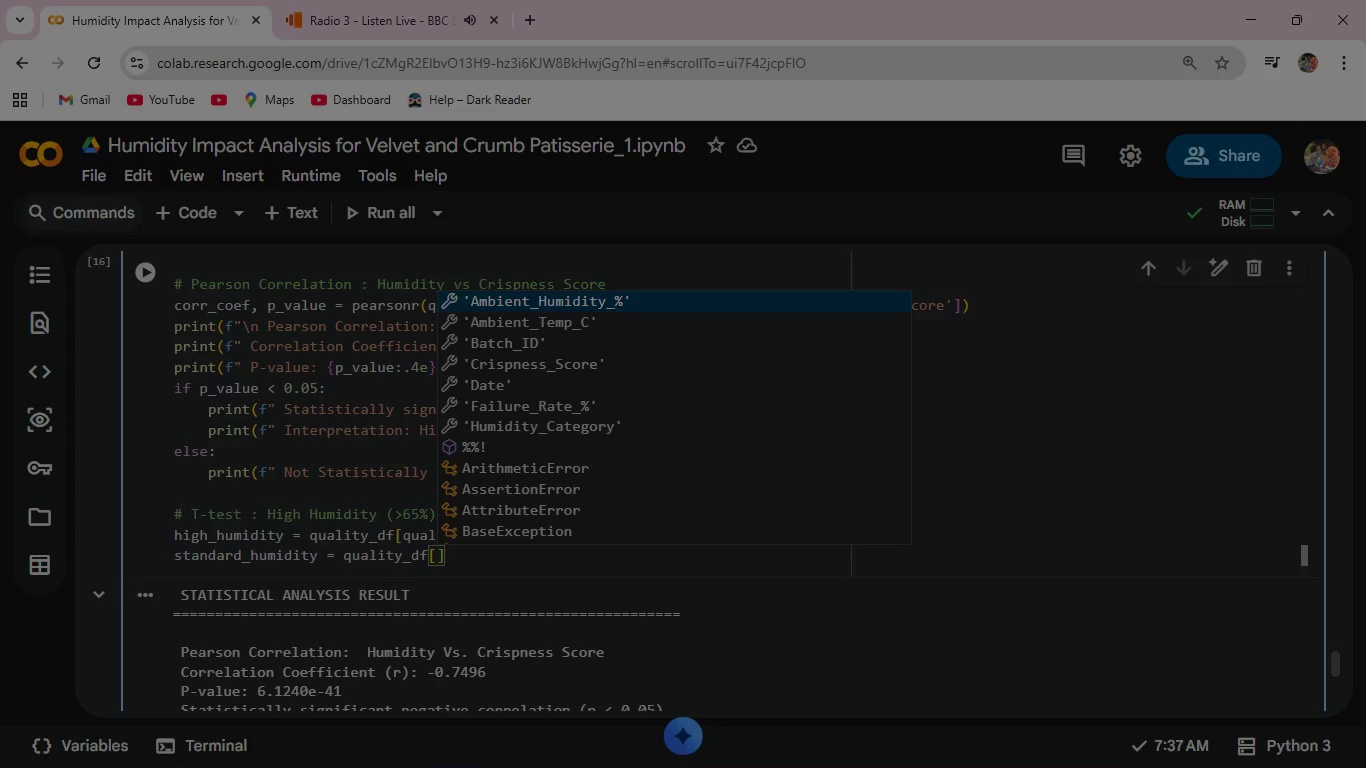 
key(Q)
 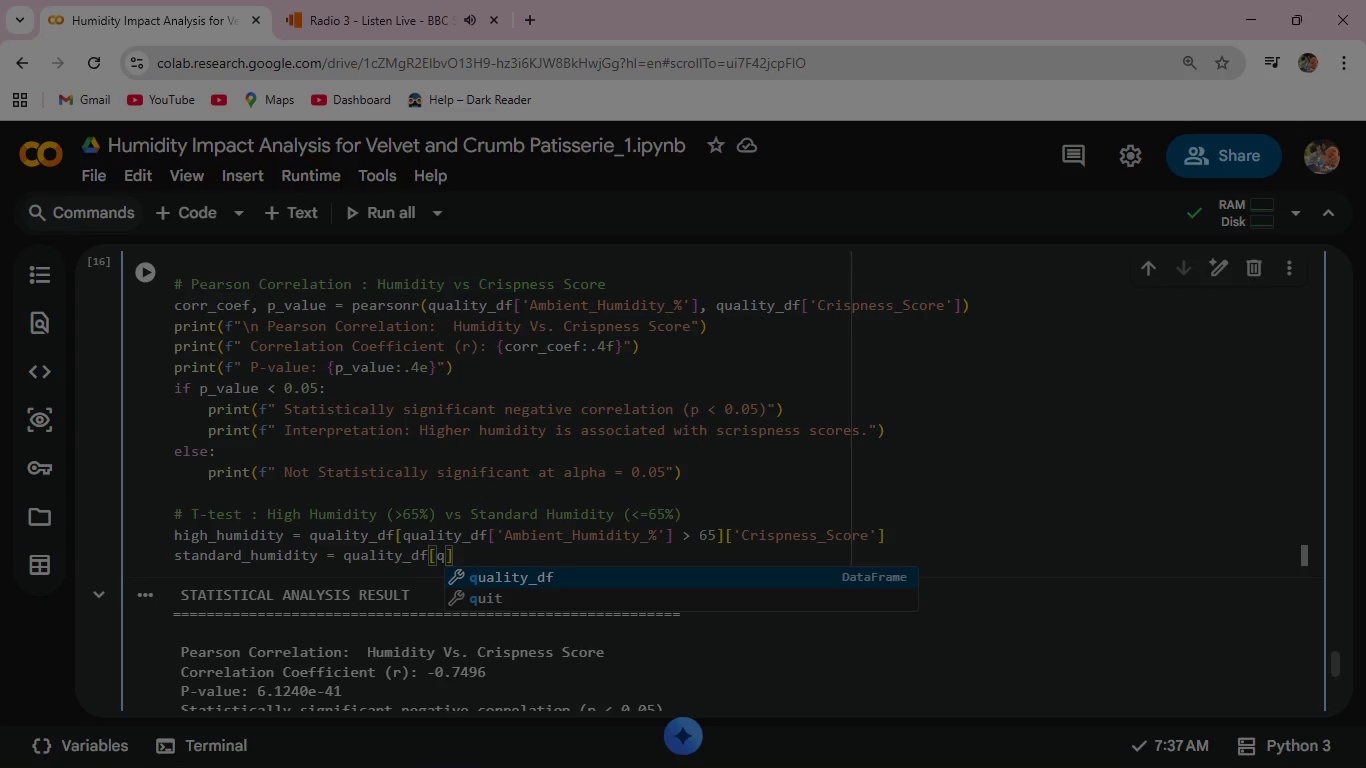 
key(Enter)
 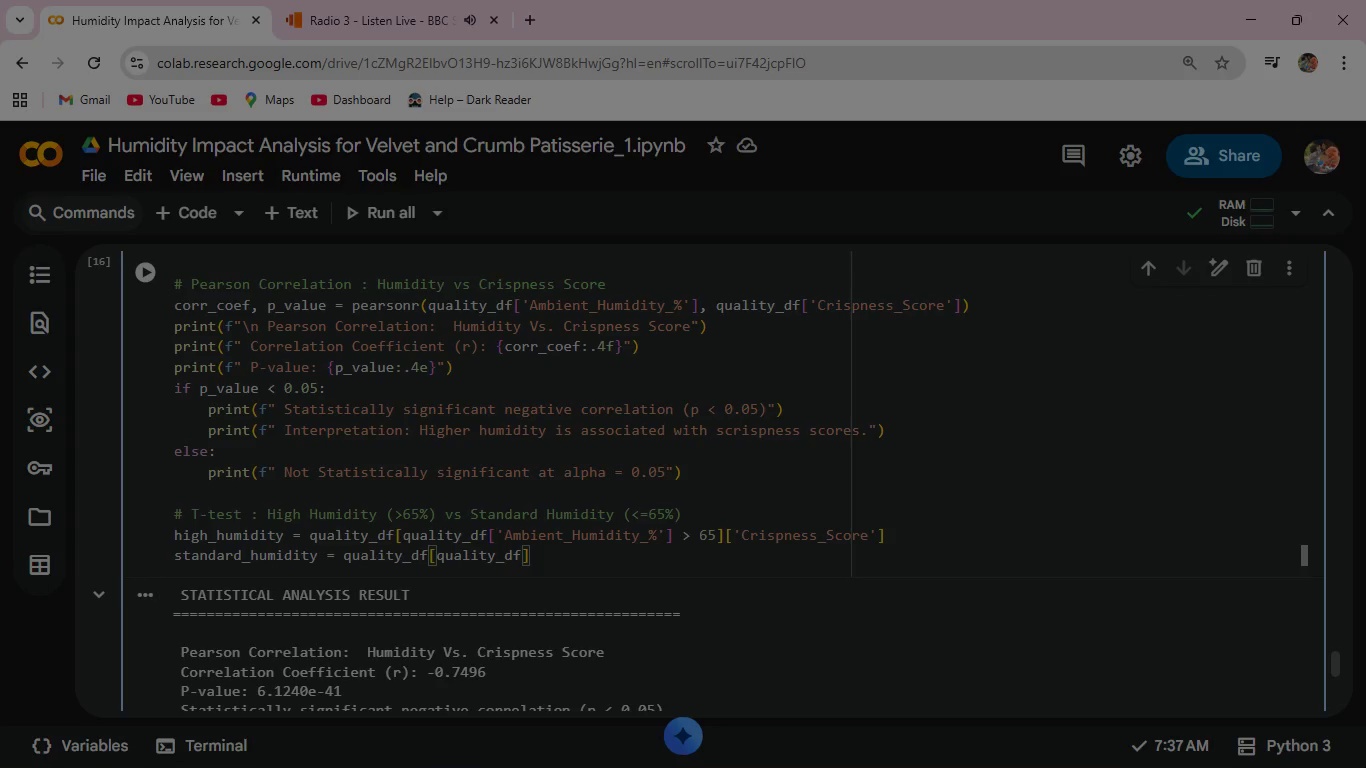 
wait(7.26)
 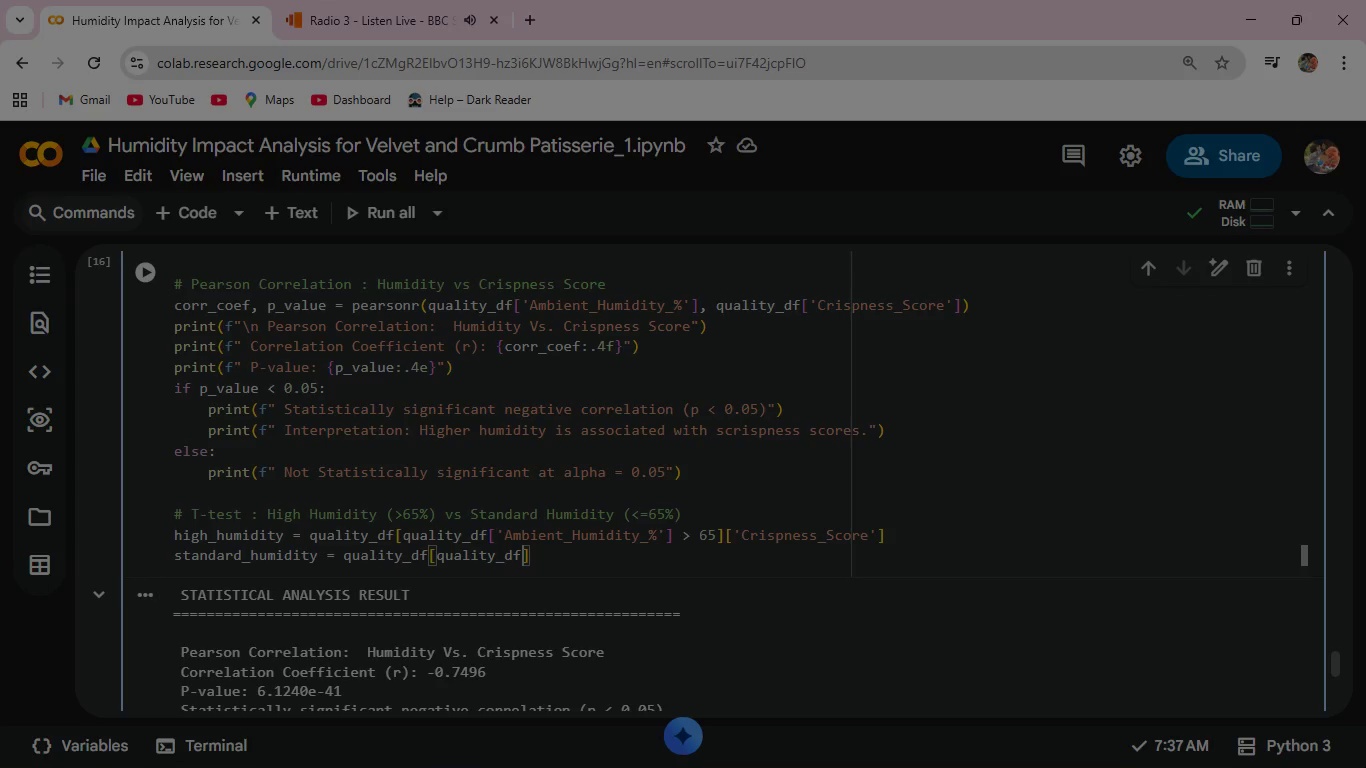 
key(BracketLeft)
 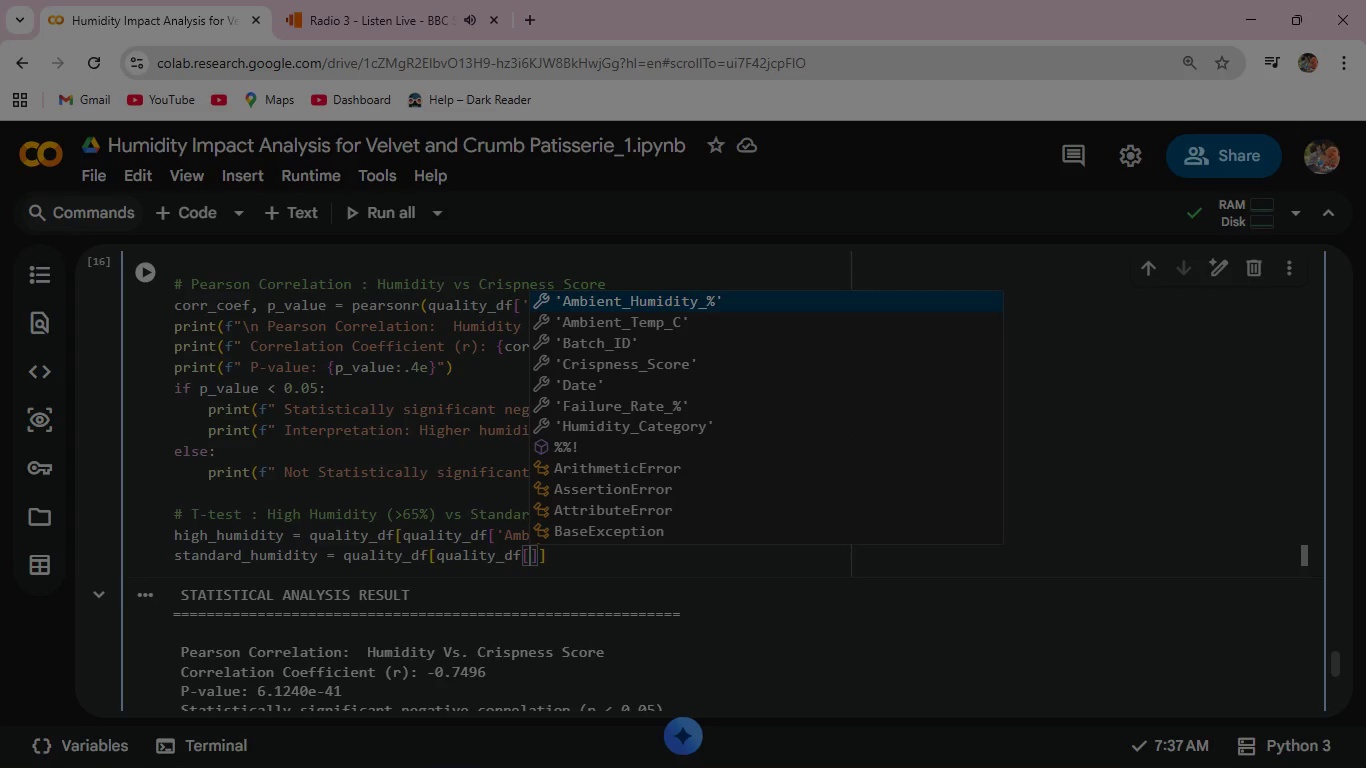 
key(Quote)
 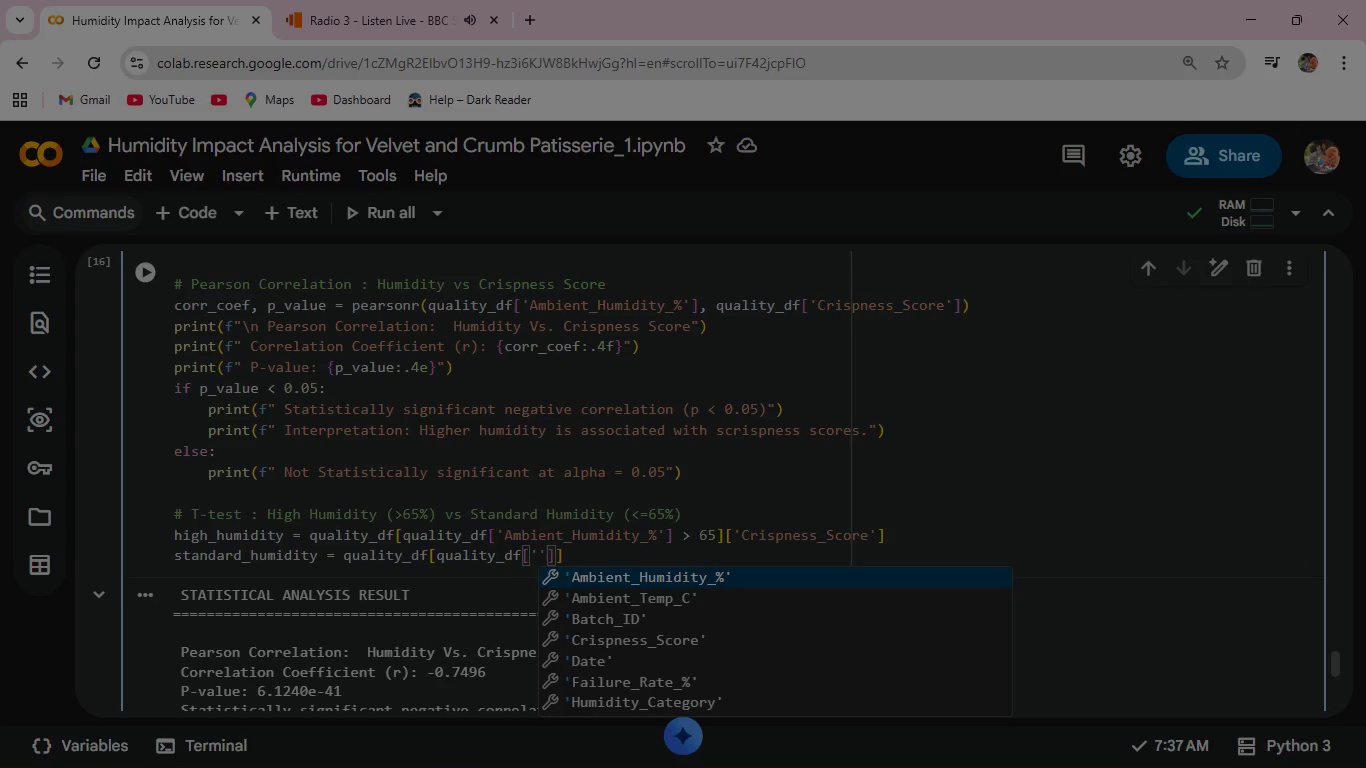 
key(Enter)
 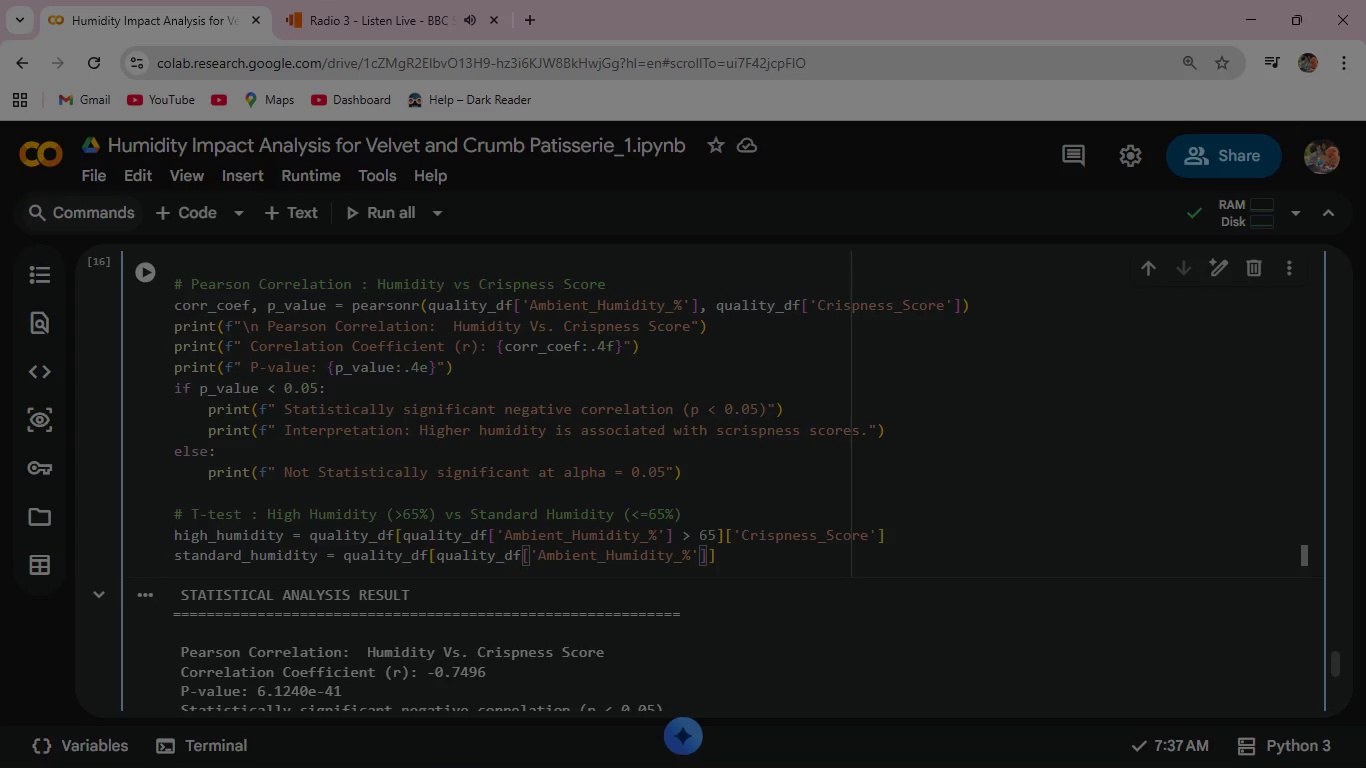 
key(ArrowRight)
 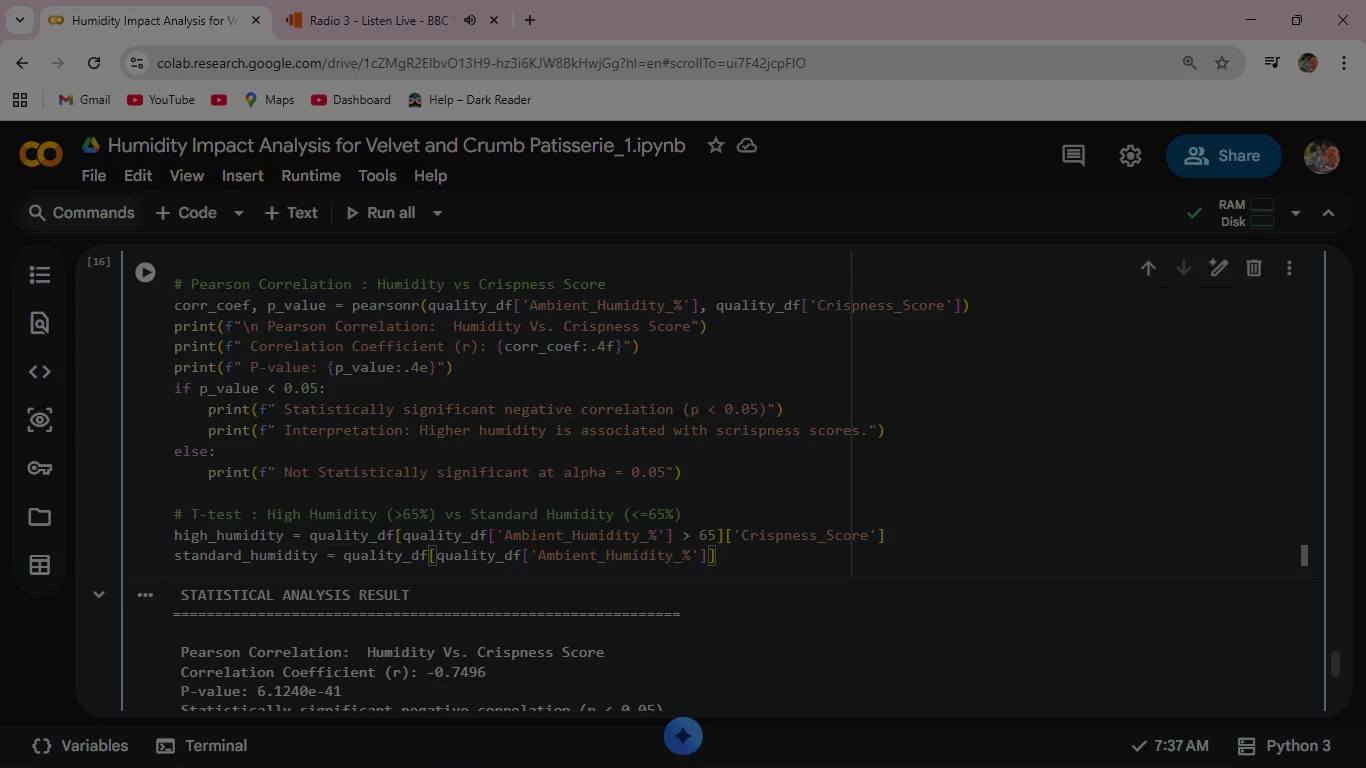 
type( <= 65)
 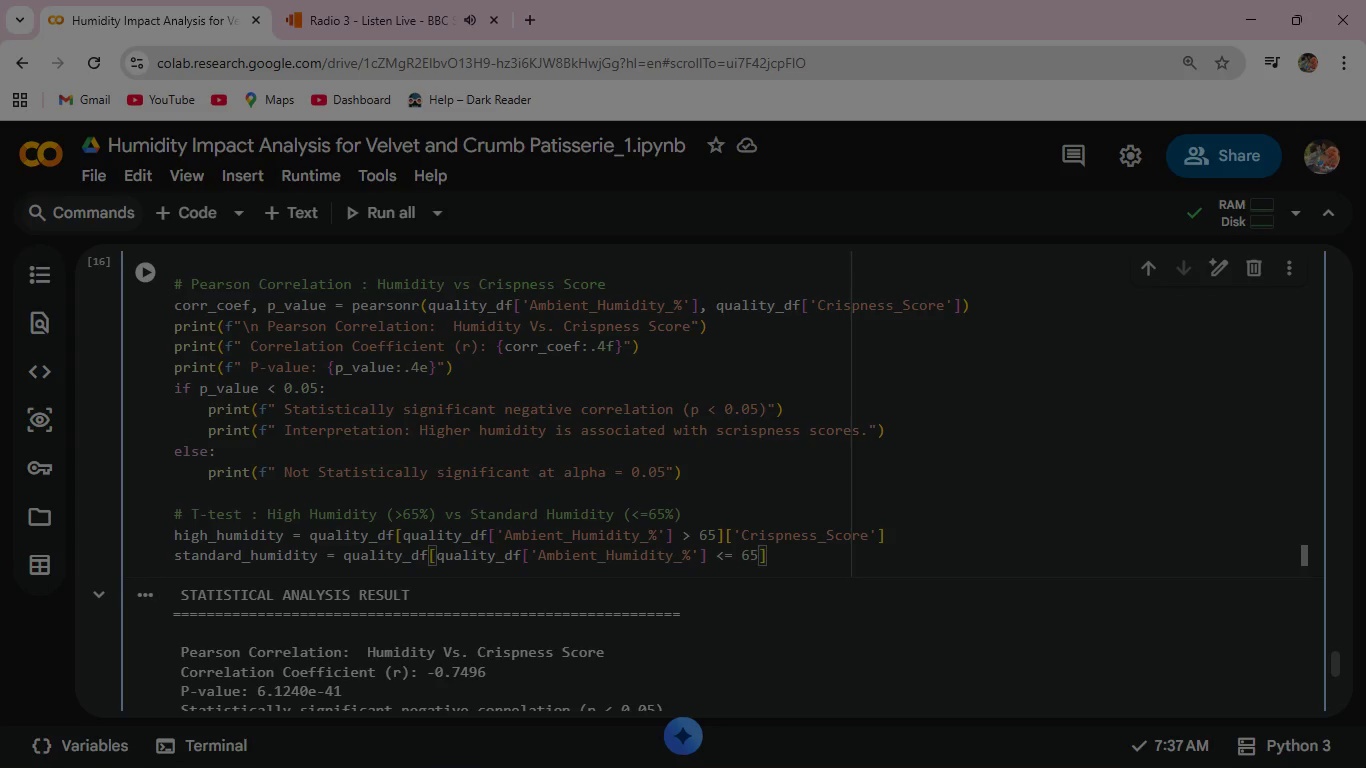 
key(ArrowRight)
 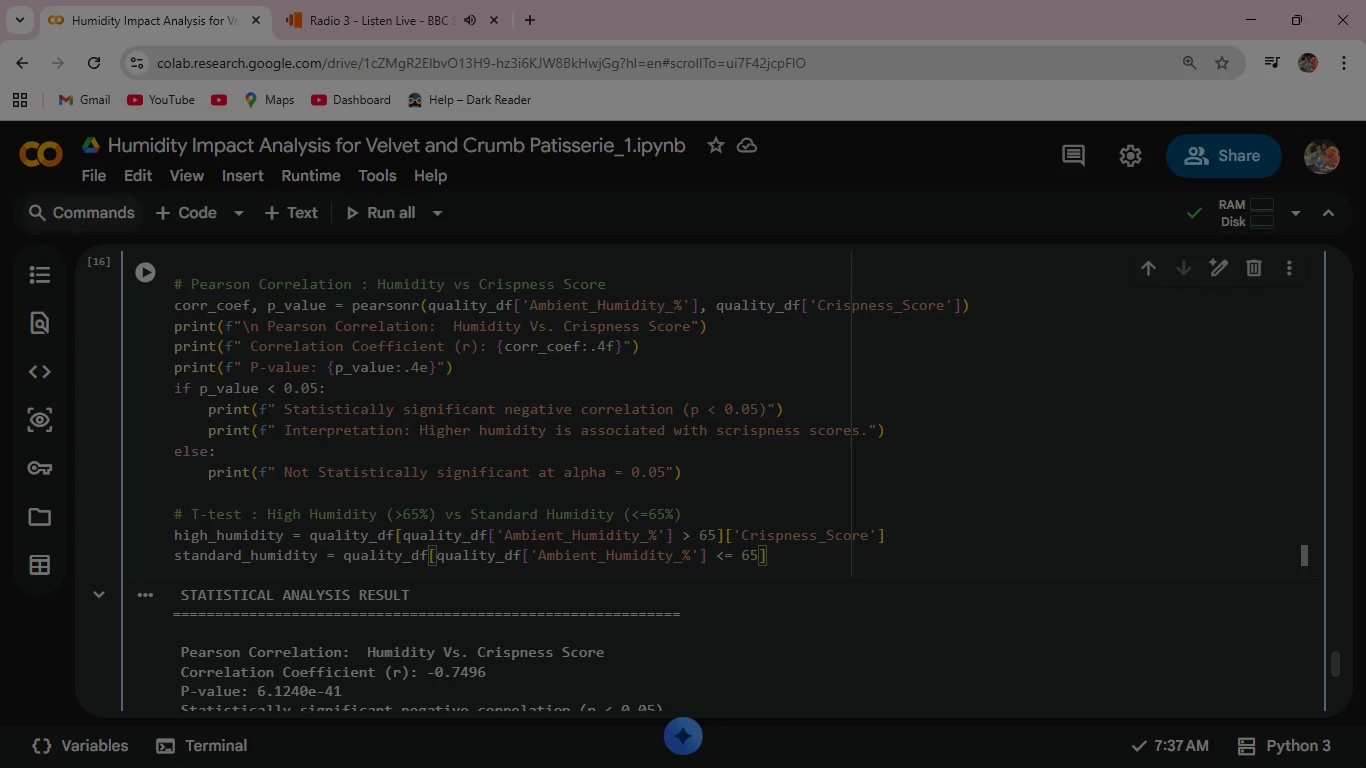 
key(ArrowRight)
 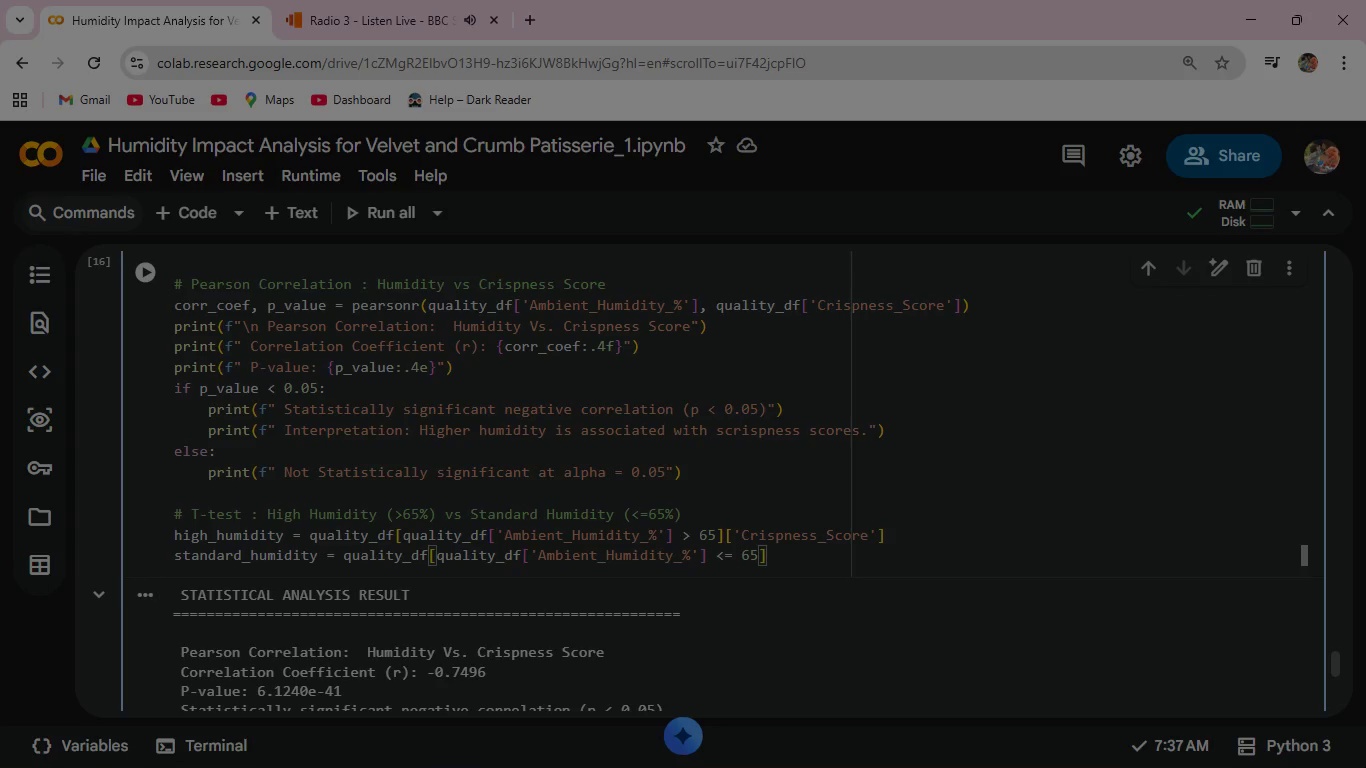 
key(BracketLeft)
 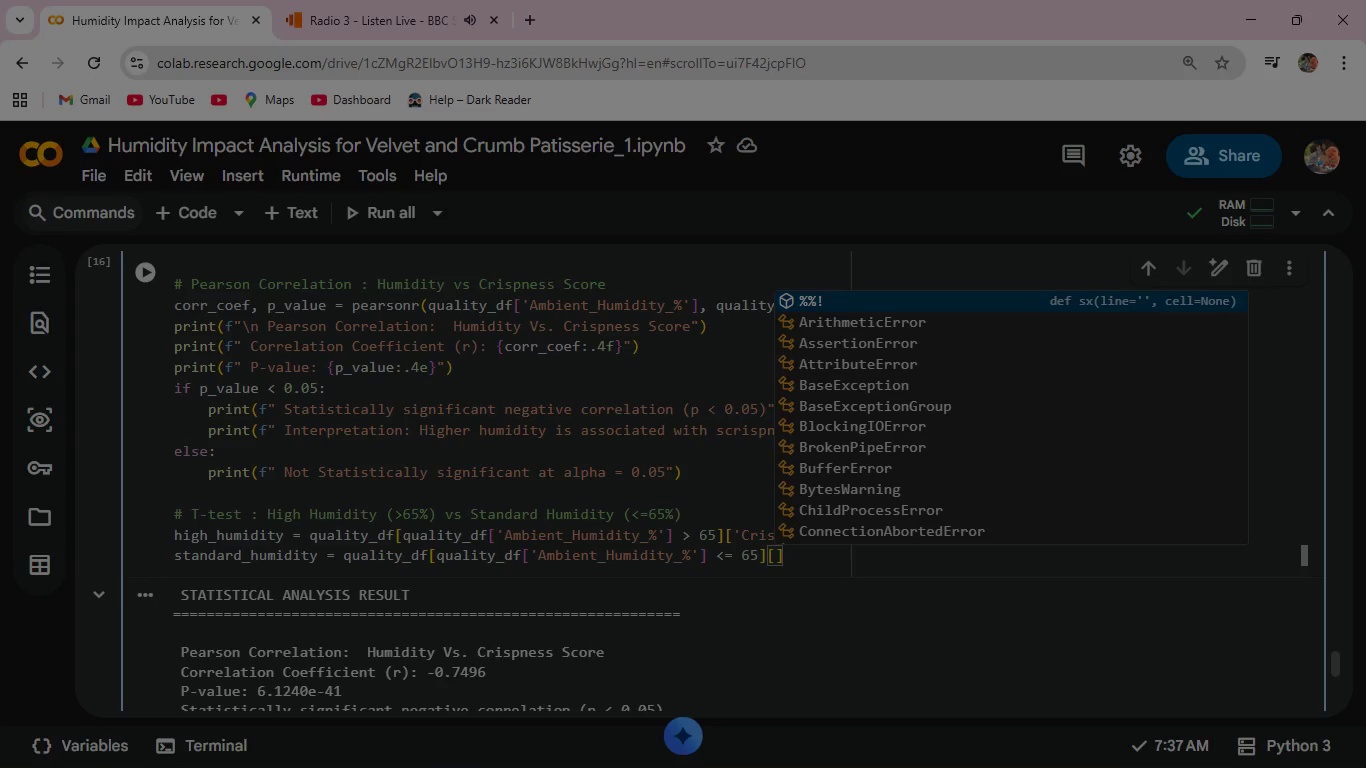 
key(Quote)
 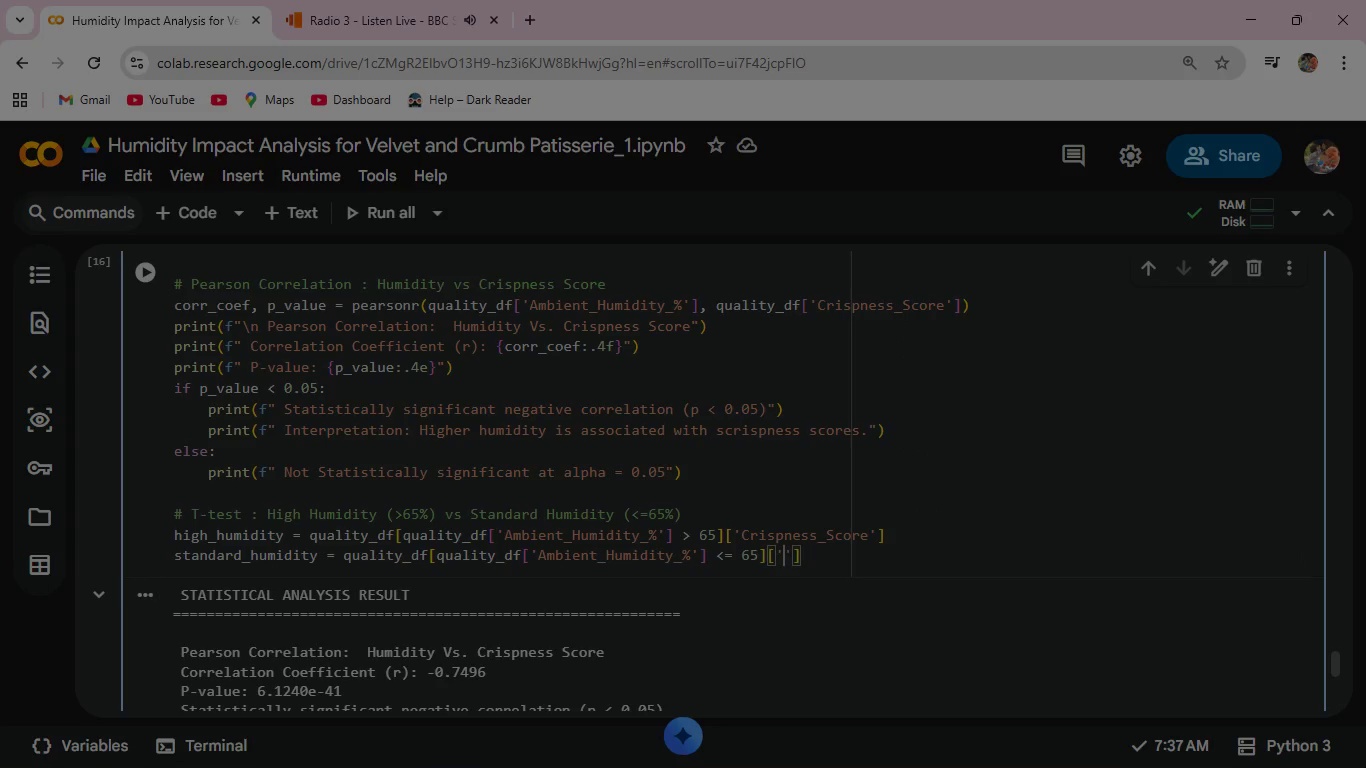 
key(Shift+C)
 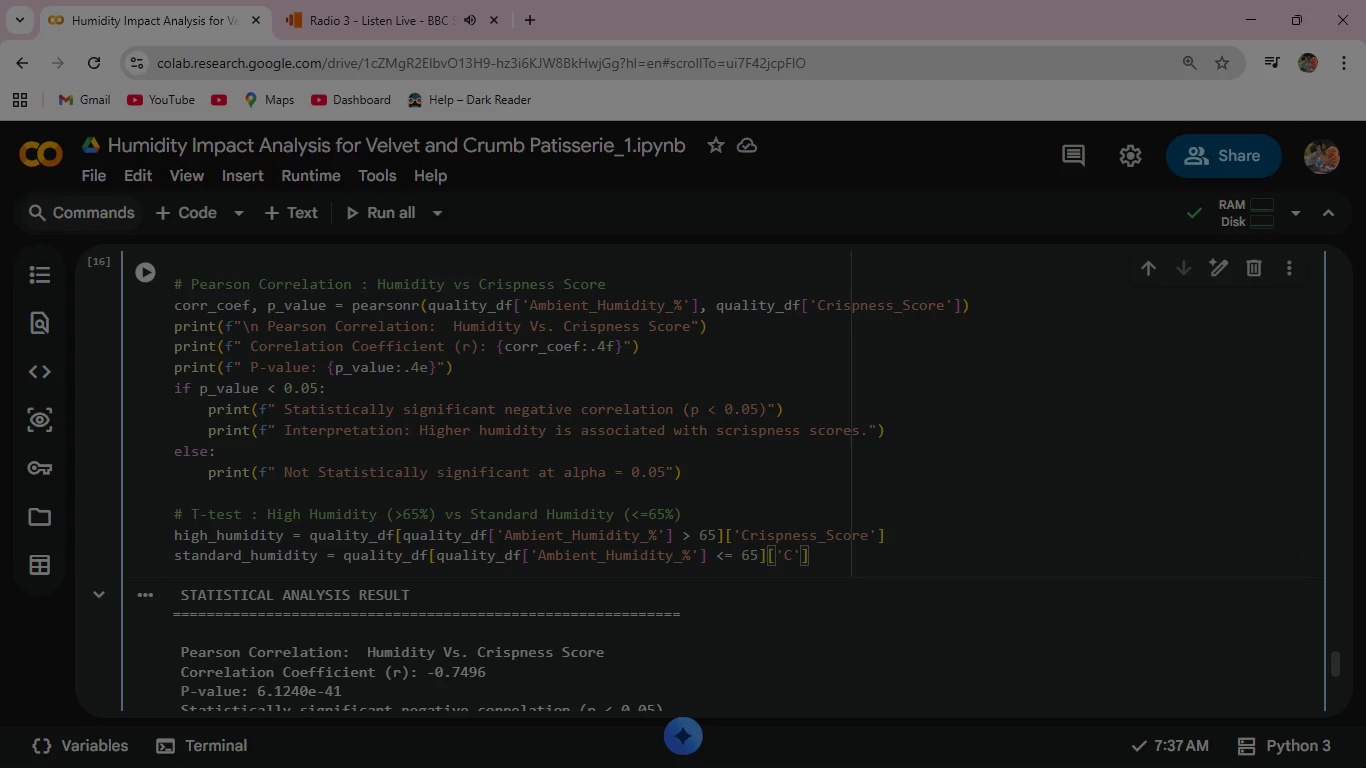 
wait(6.11)
 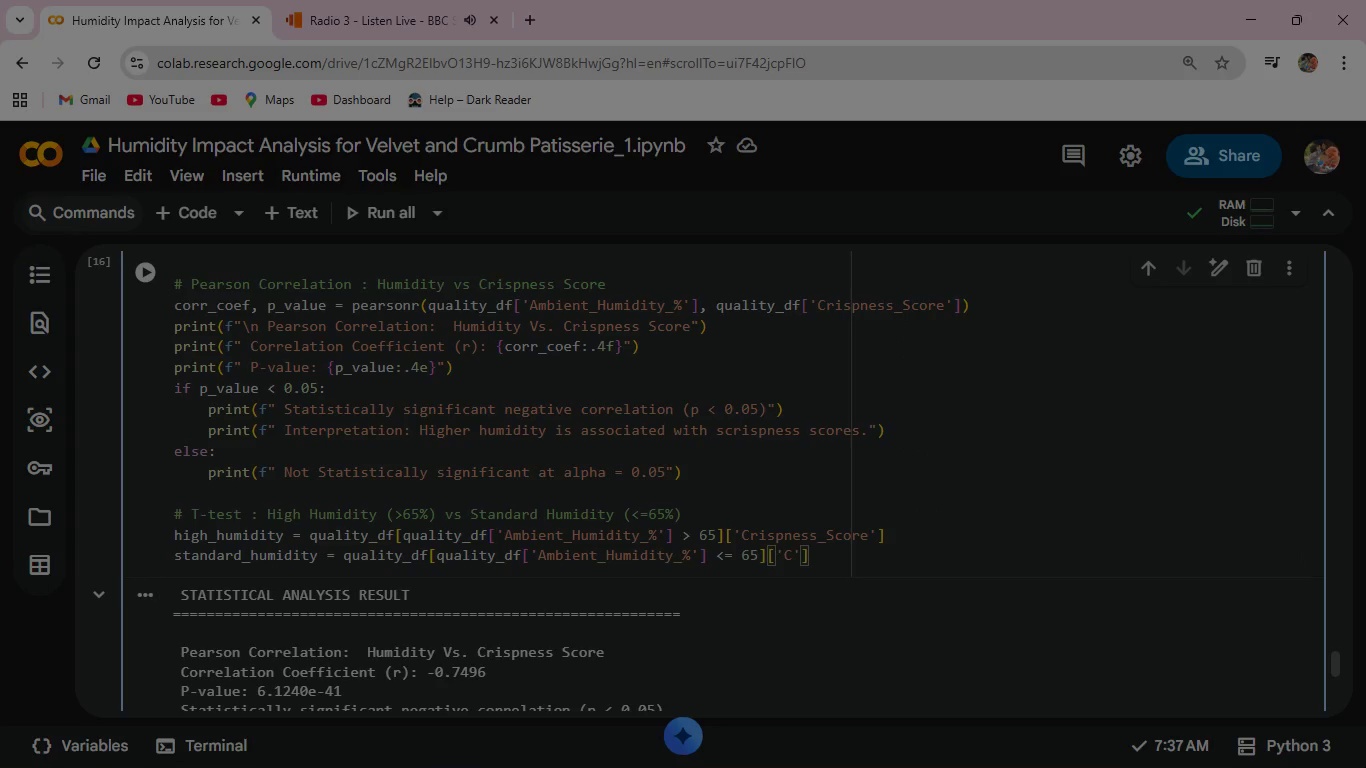 
type(rispness_Score)
 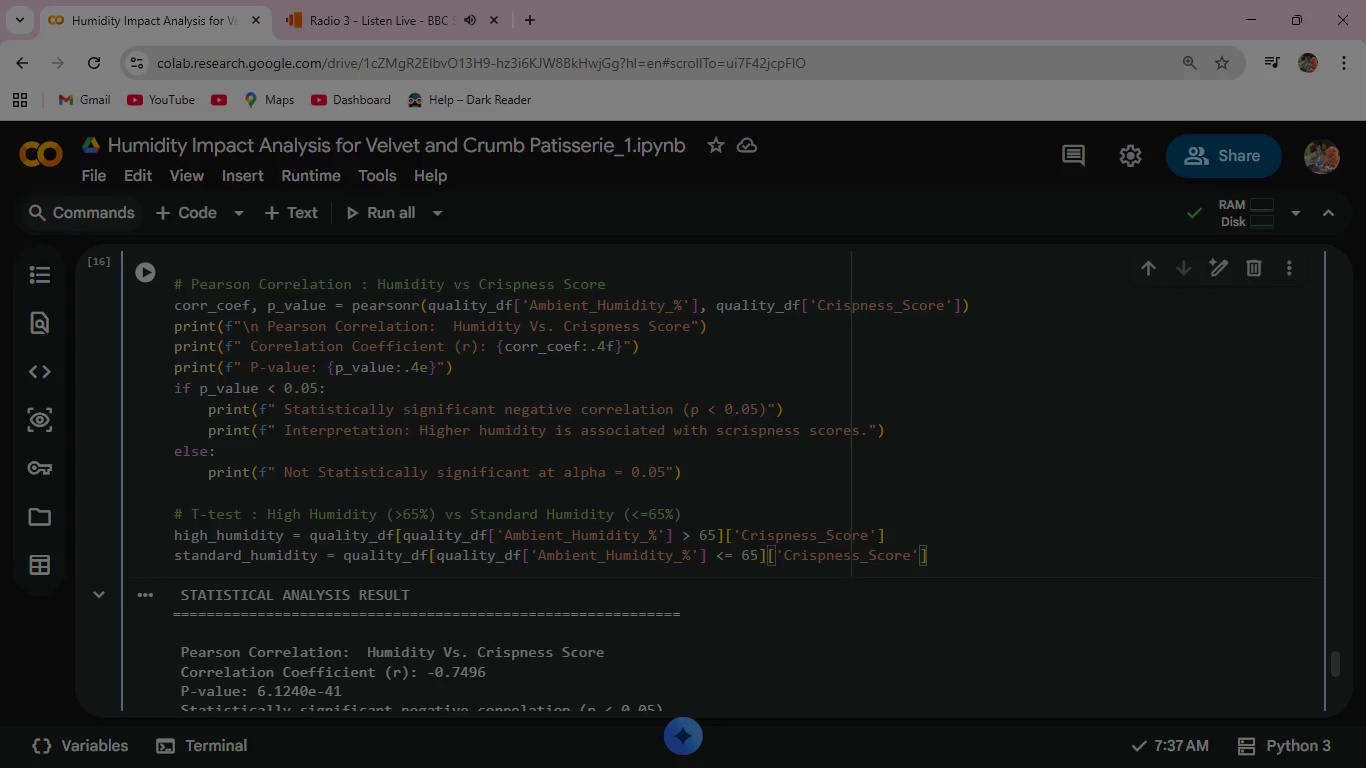 
key(ArrowRight)
 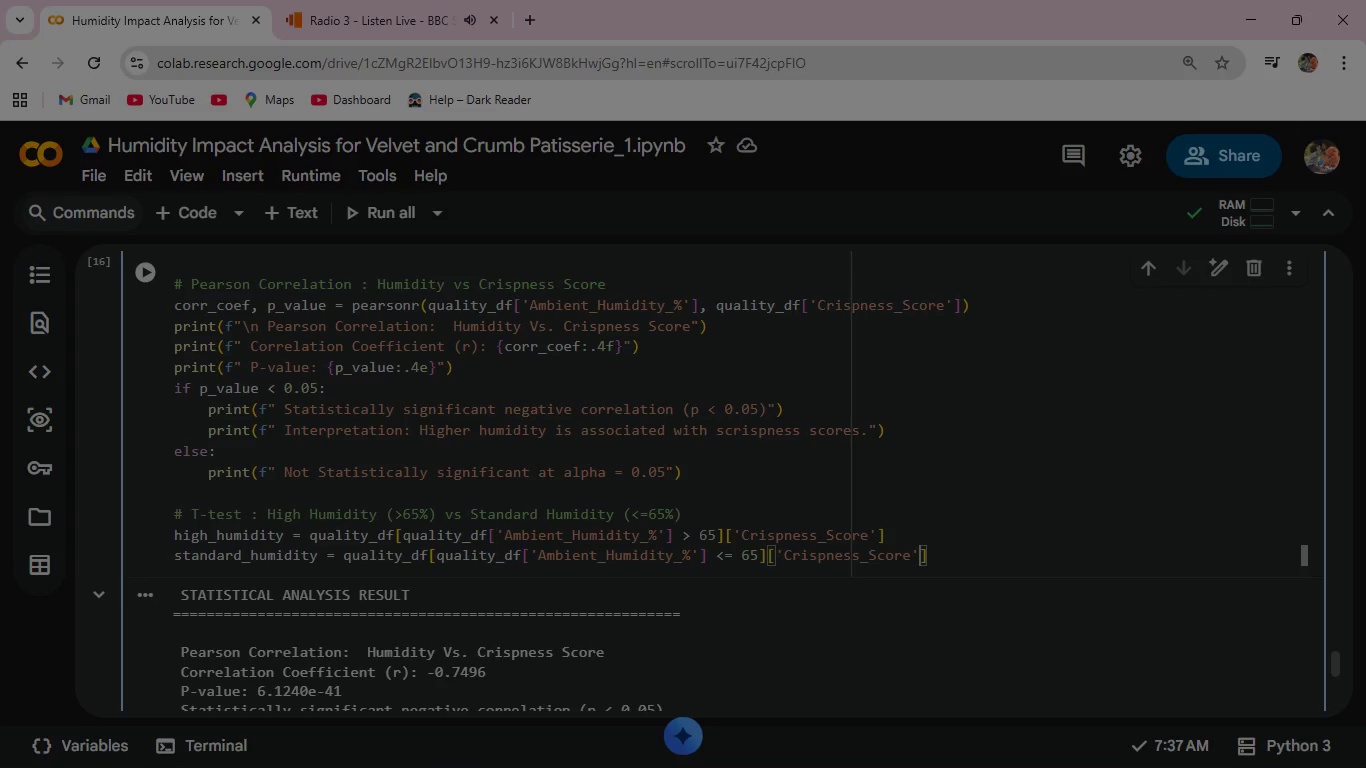 
key(ArrowRight)
 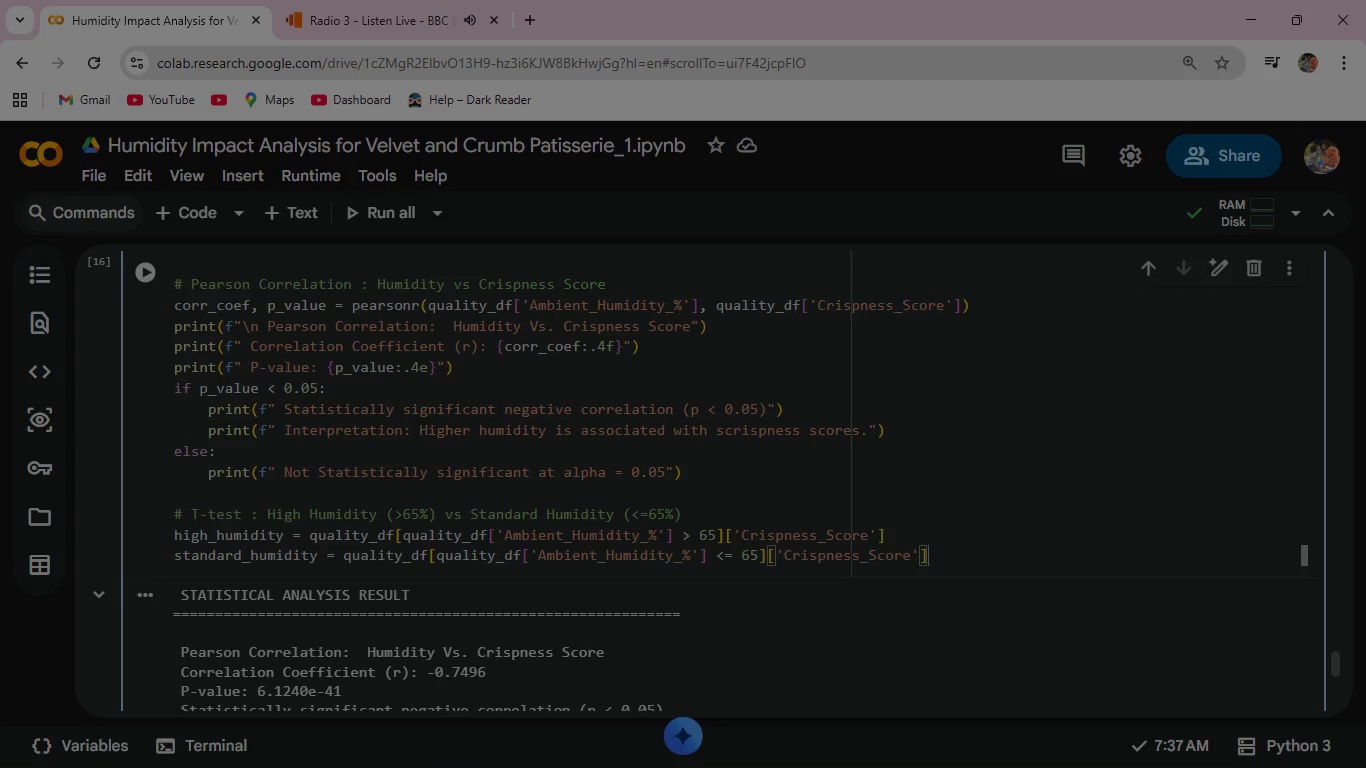 
key(Enter)
 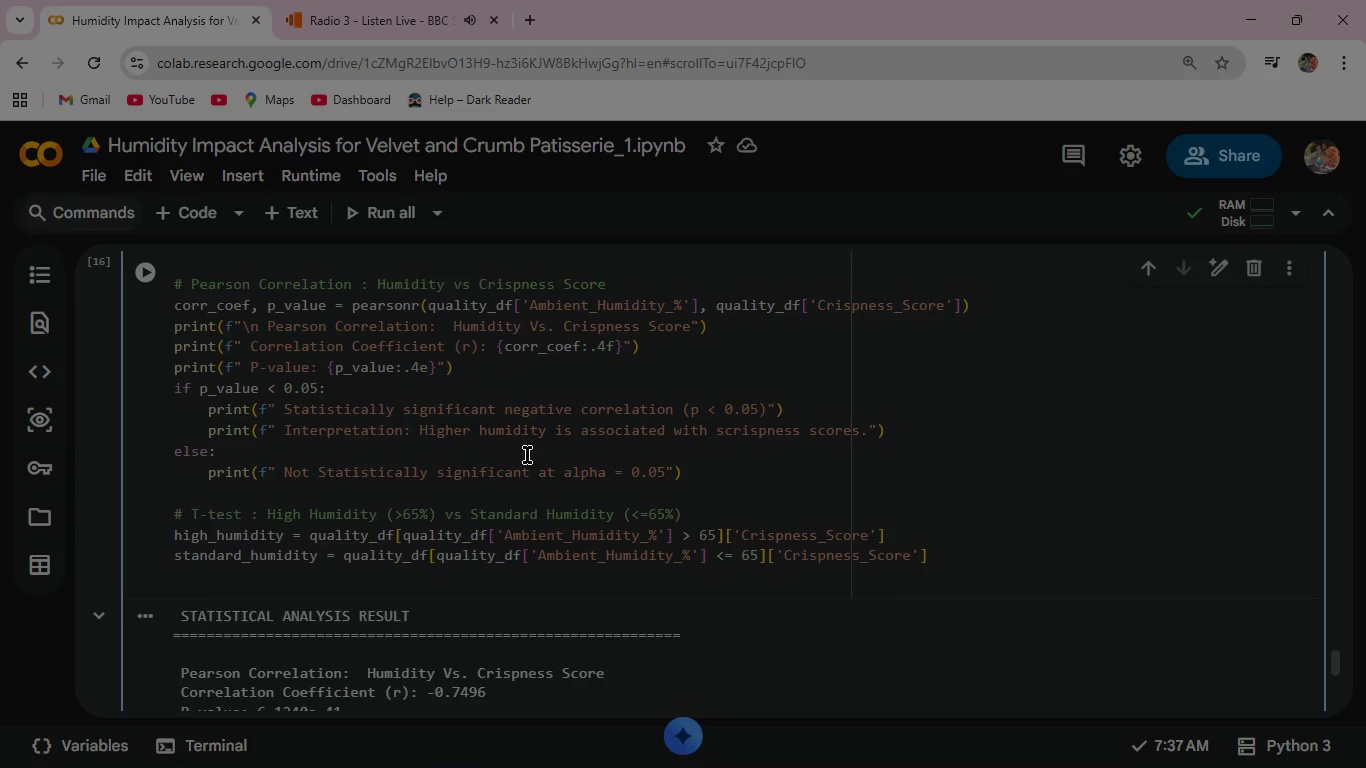 
scroll: coordinate [527, 455], scroll_direction: down, amount: 1.0
 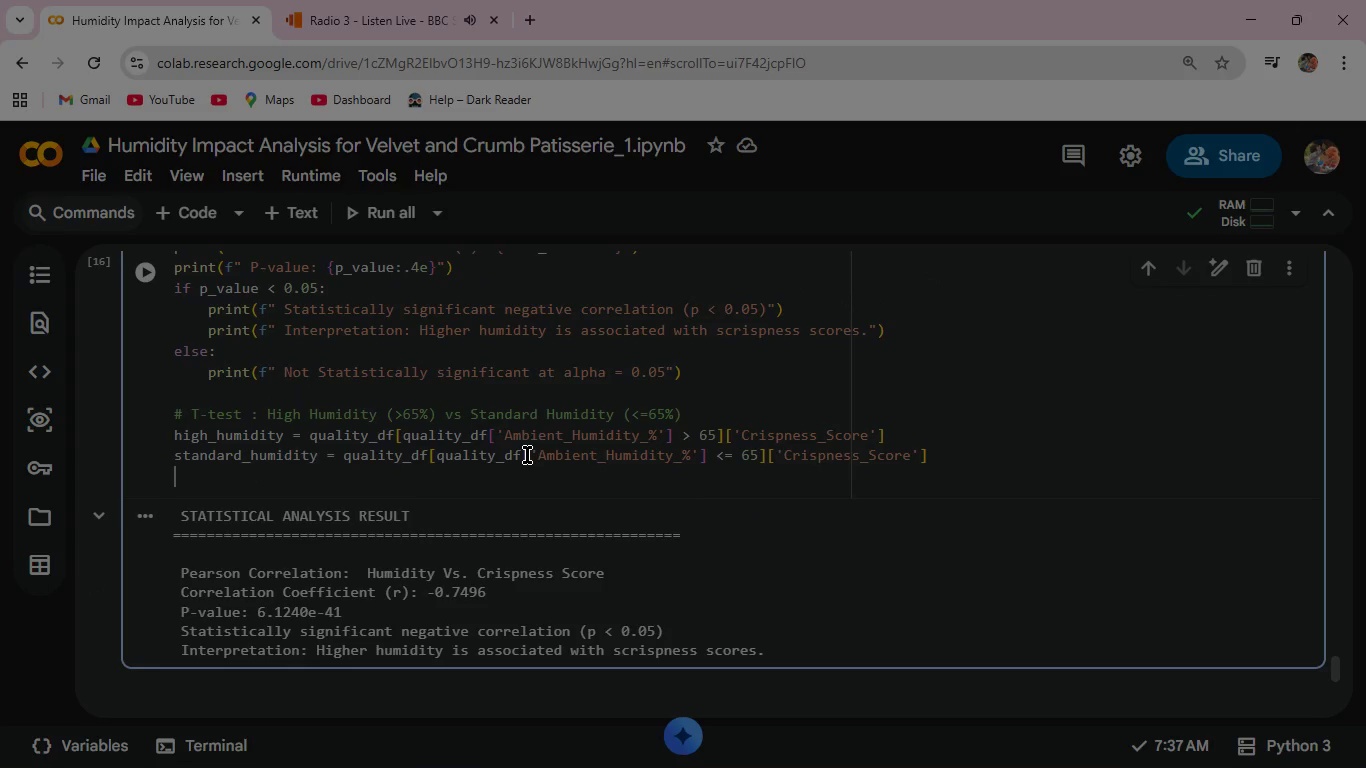 
wait(5.87)
 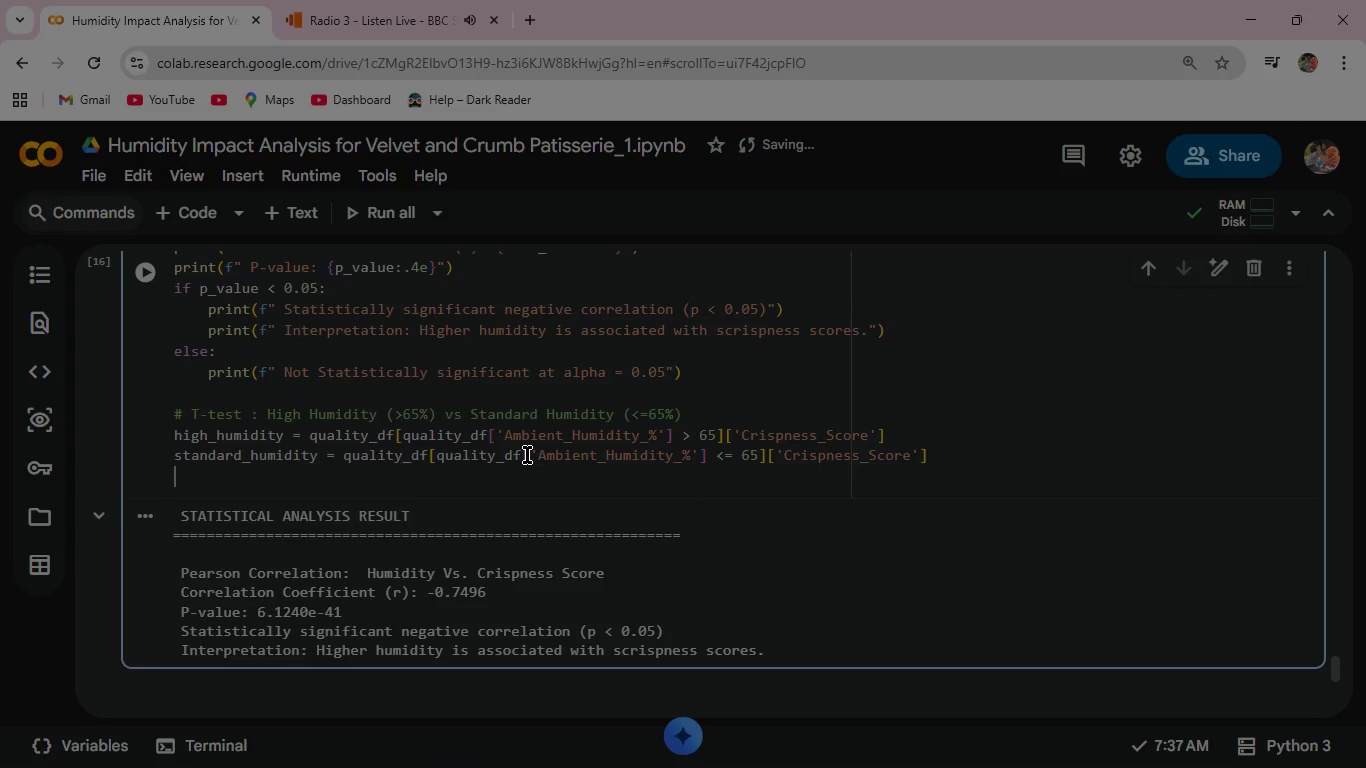 
key(Enter)
 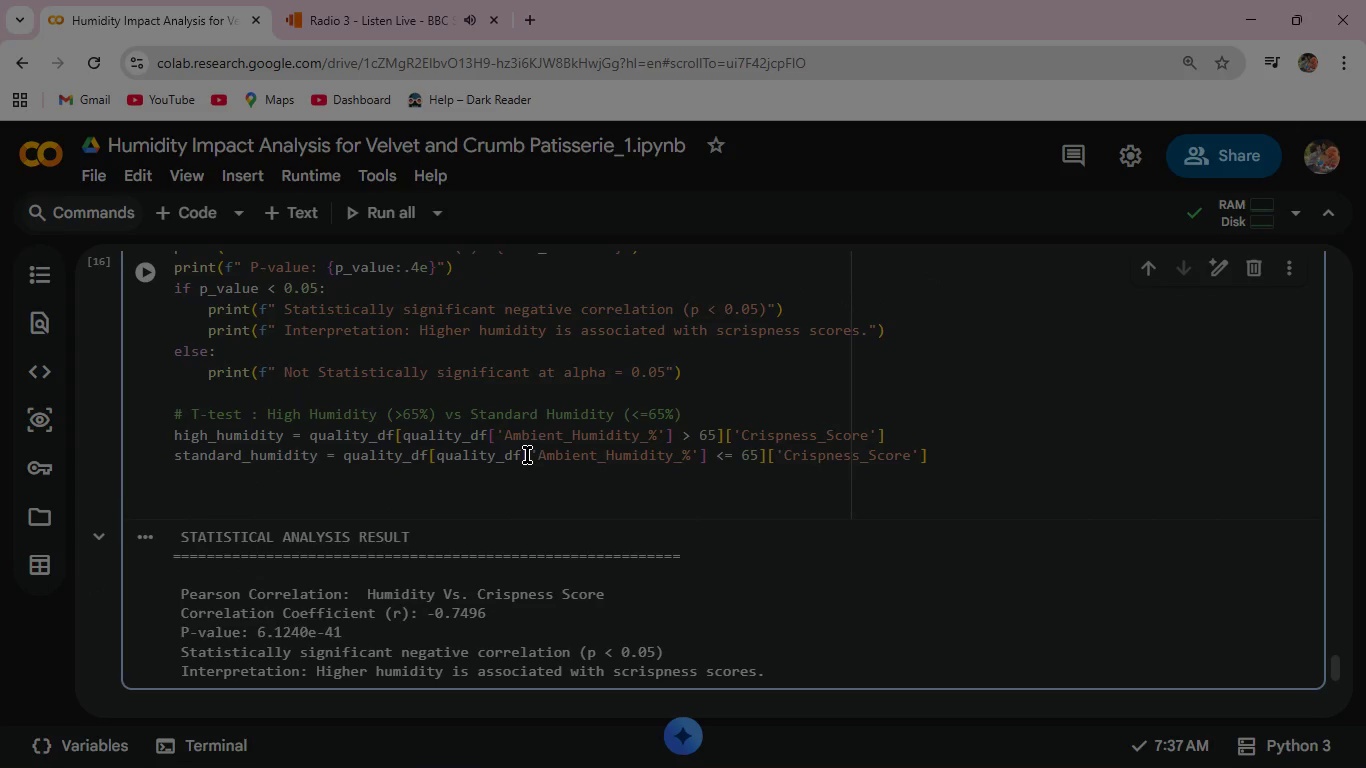 
type(t_stat, t_pvalue = tt)
 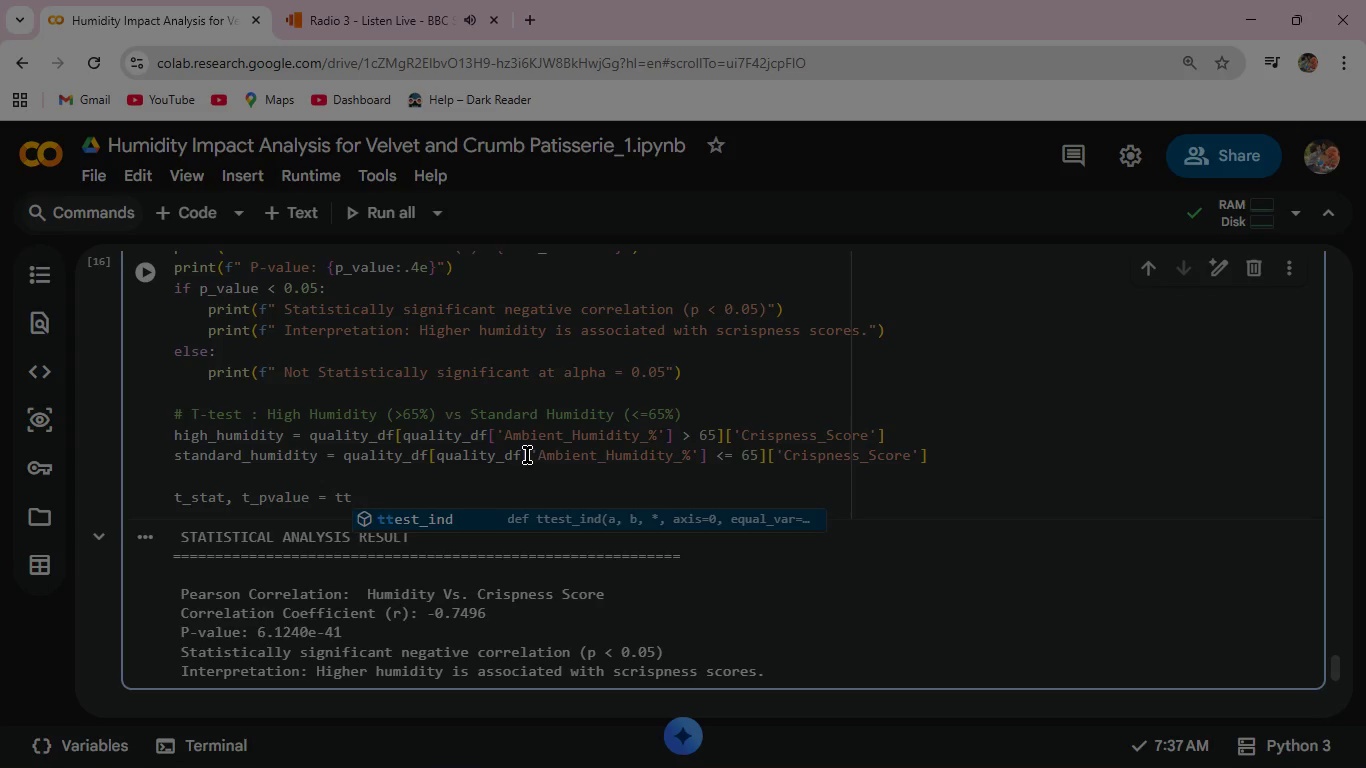 
key(Enter)
 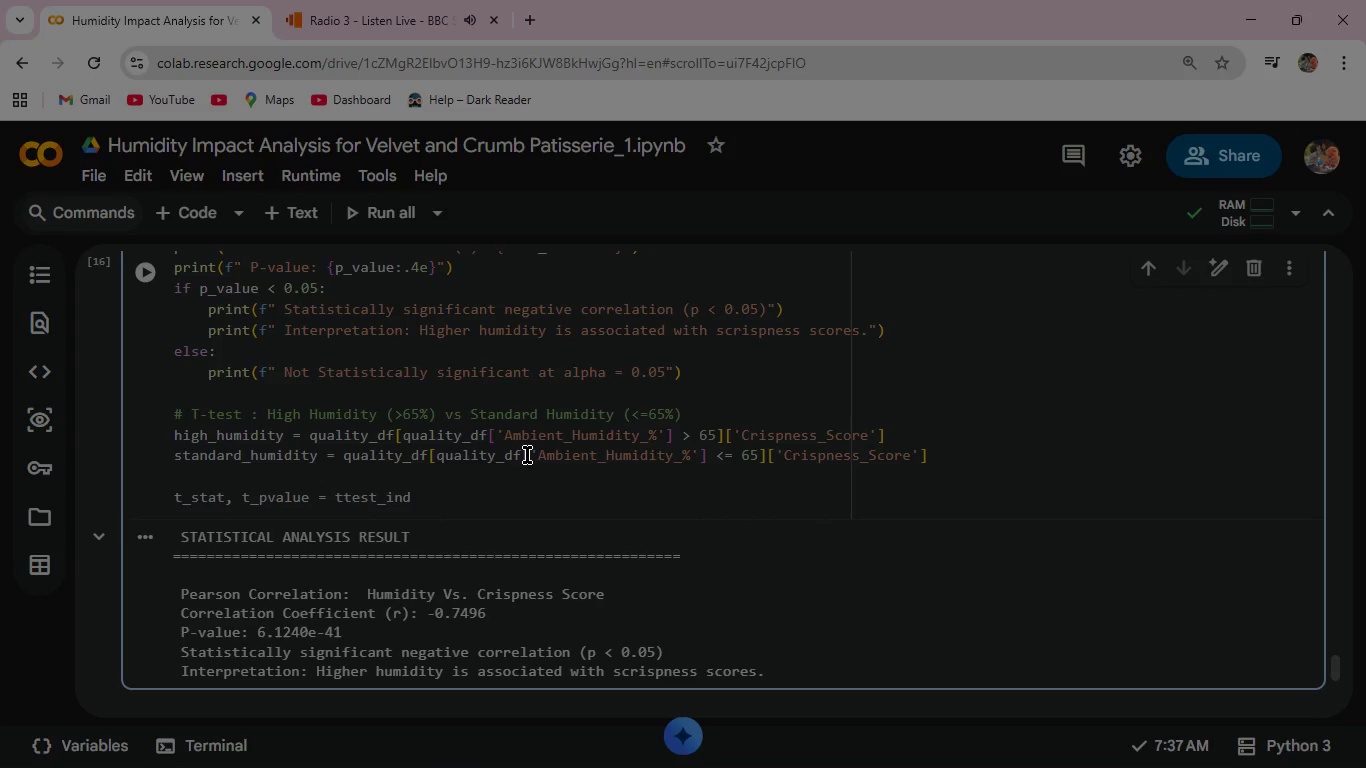 
key(Shift+9)
 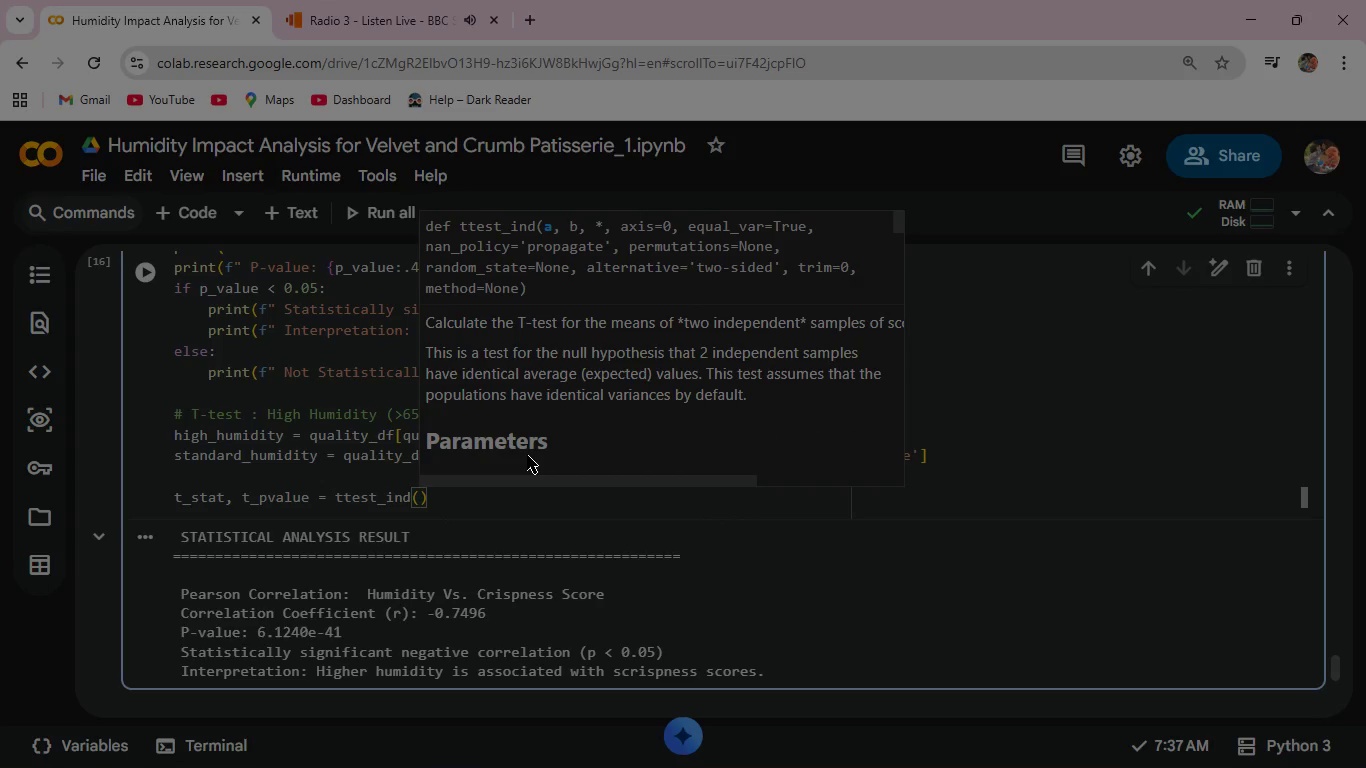 
wait(5.05)
 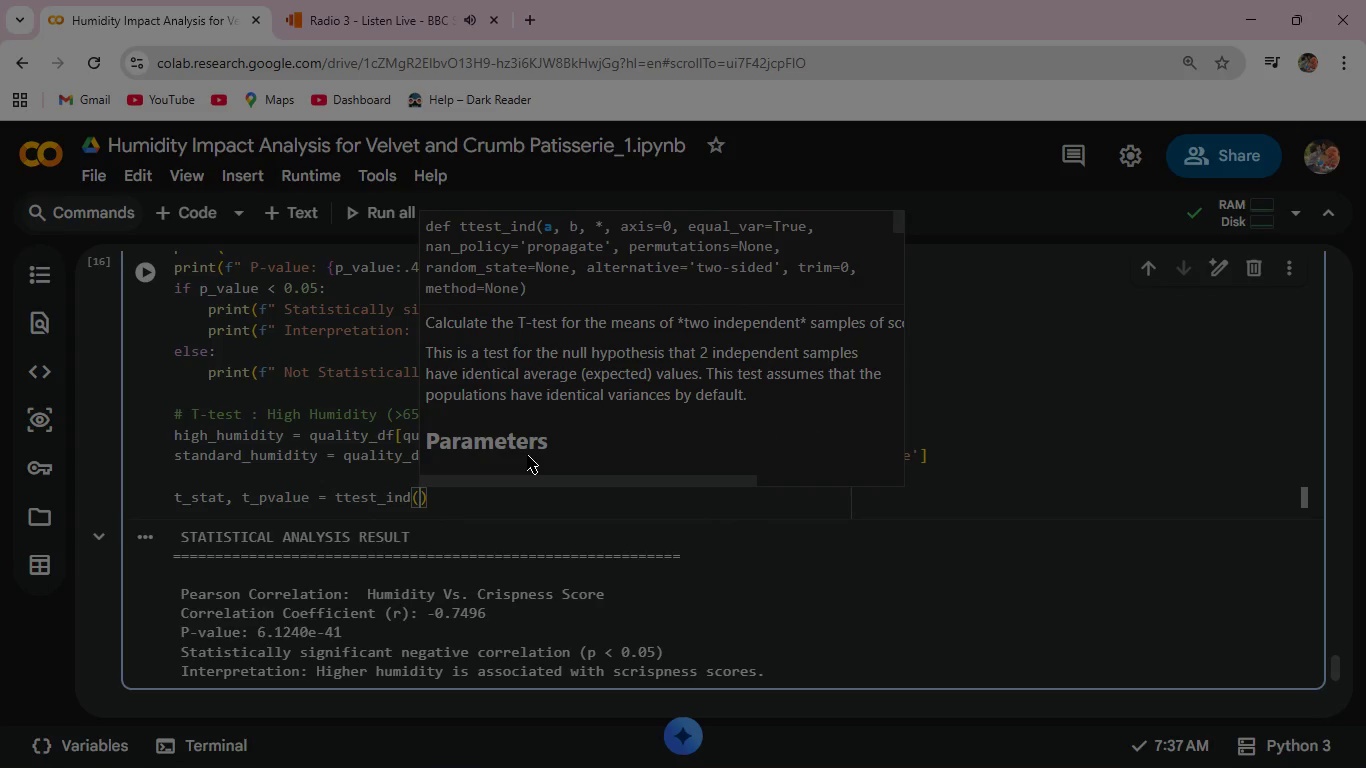 
type(high)
 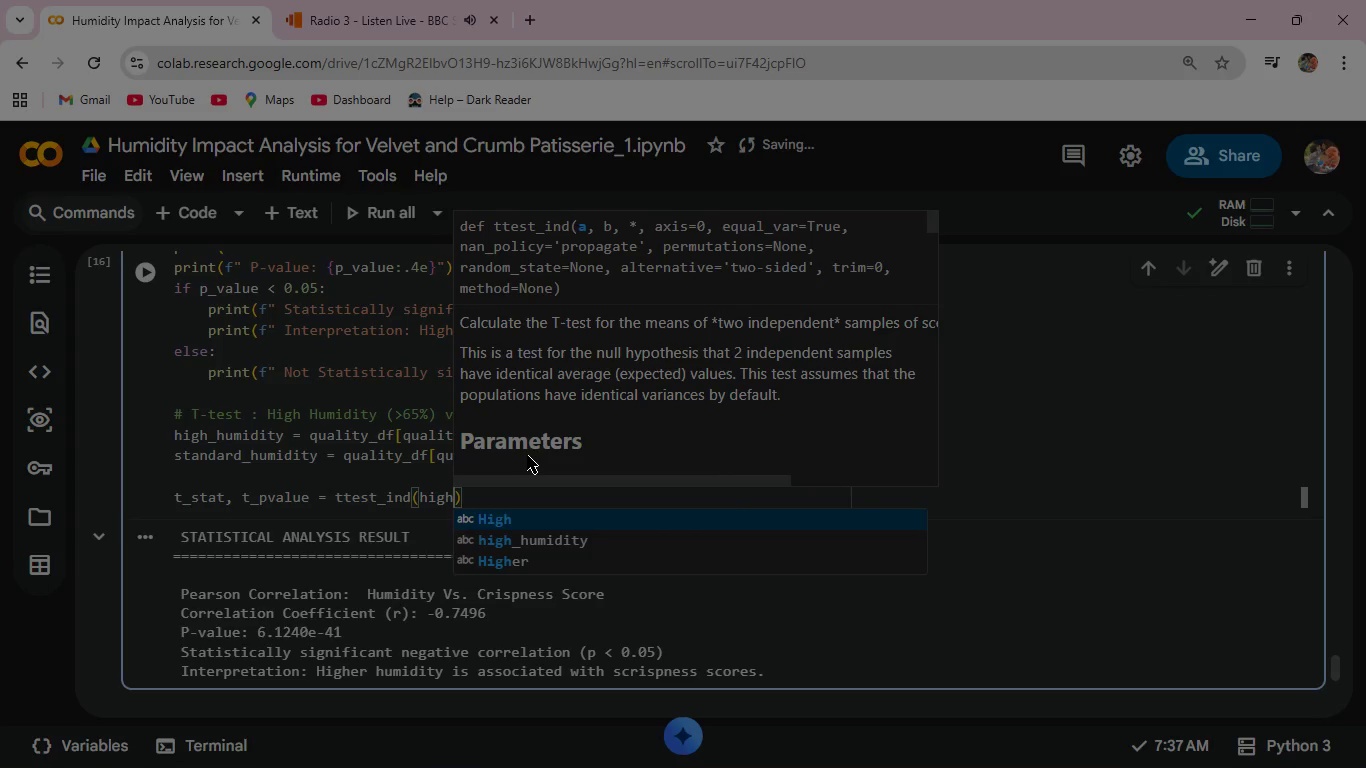 
key(ArrowDown)
 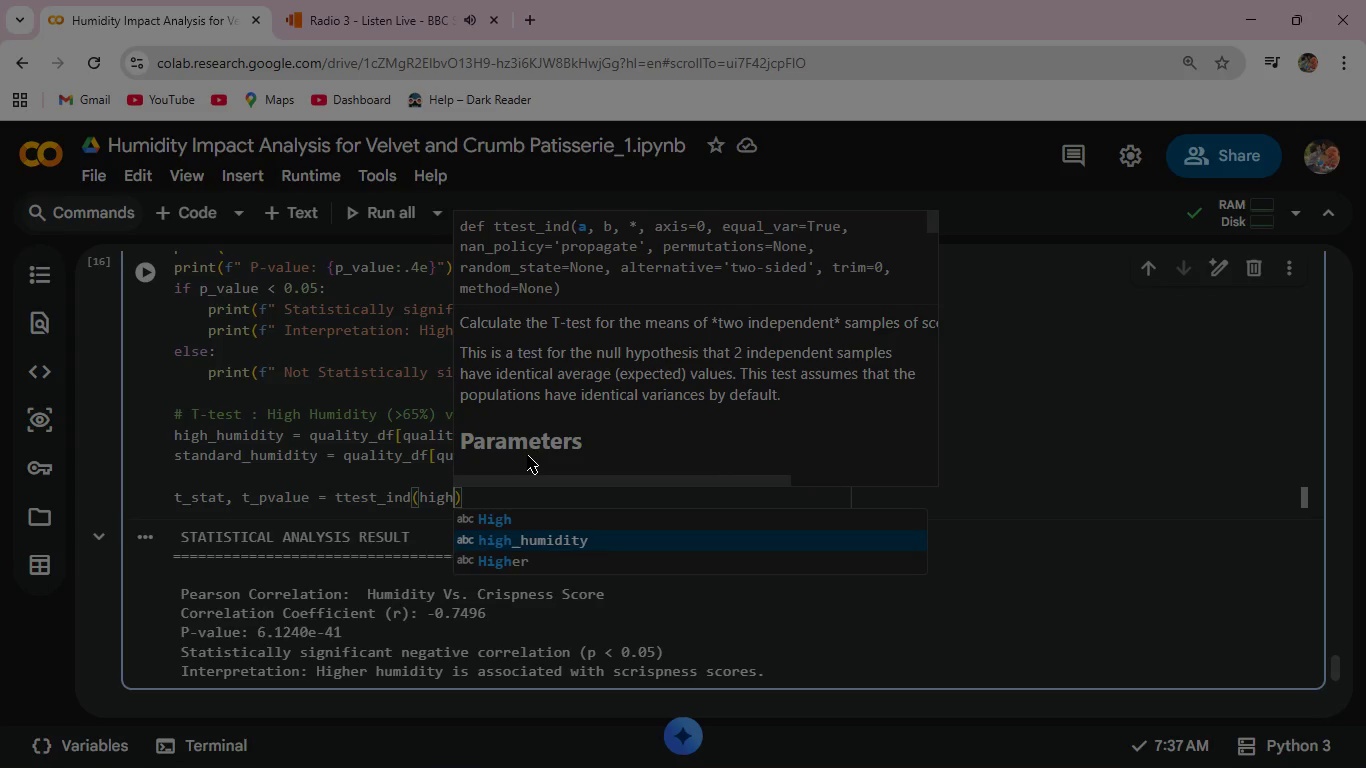 
key(Enter)
 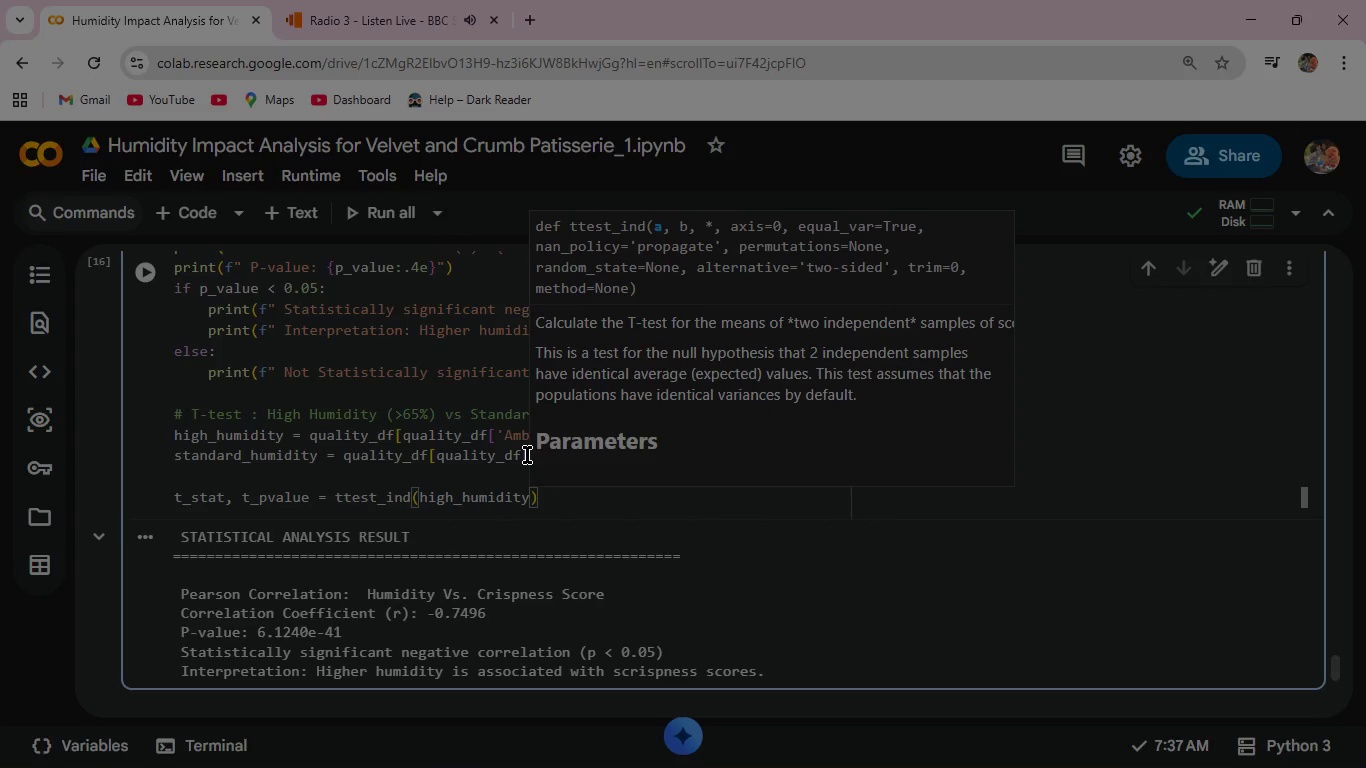 
type(, stan)
 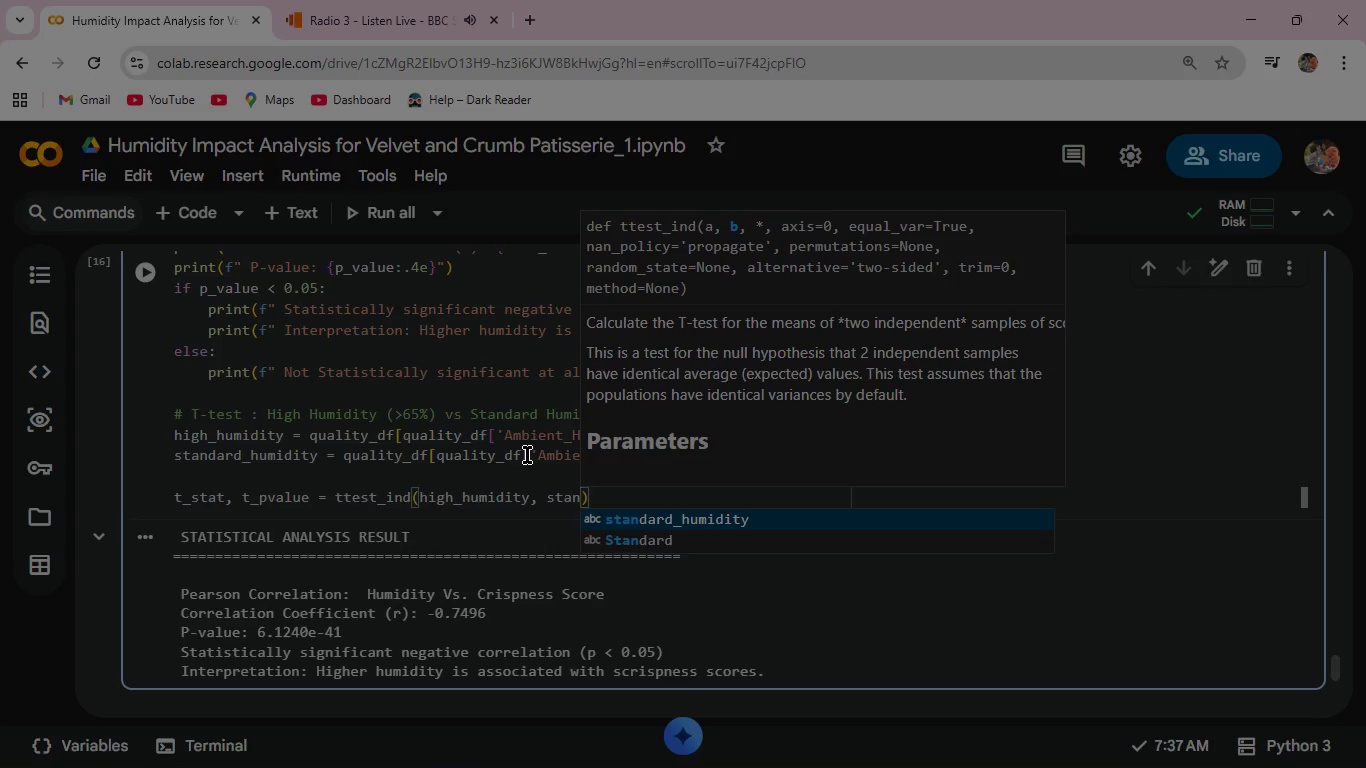 
key(Enter)
 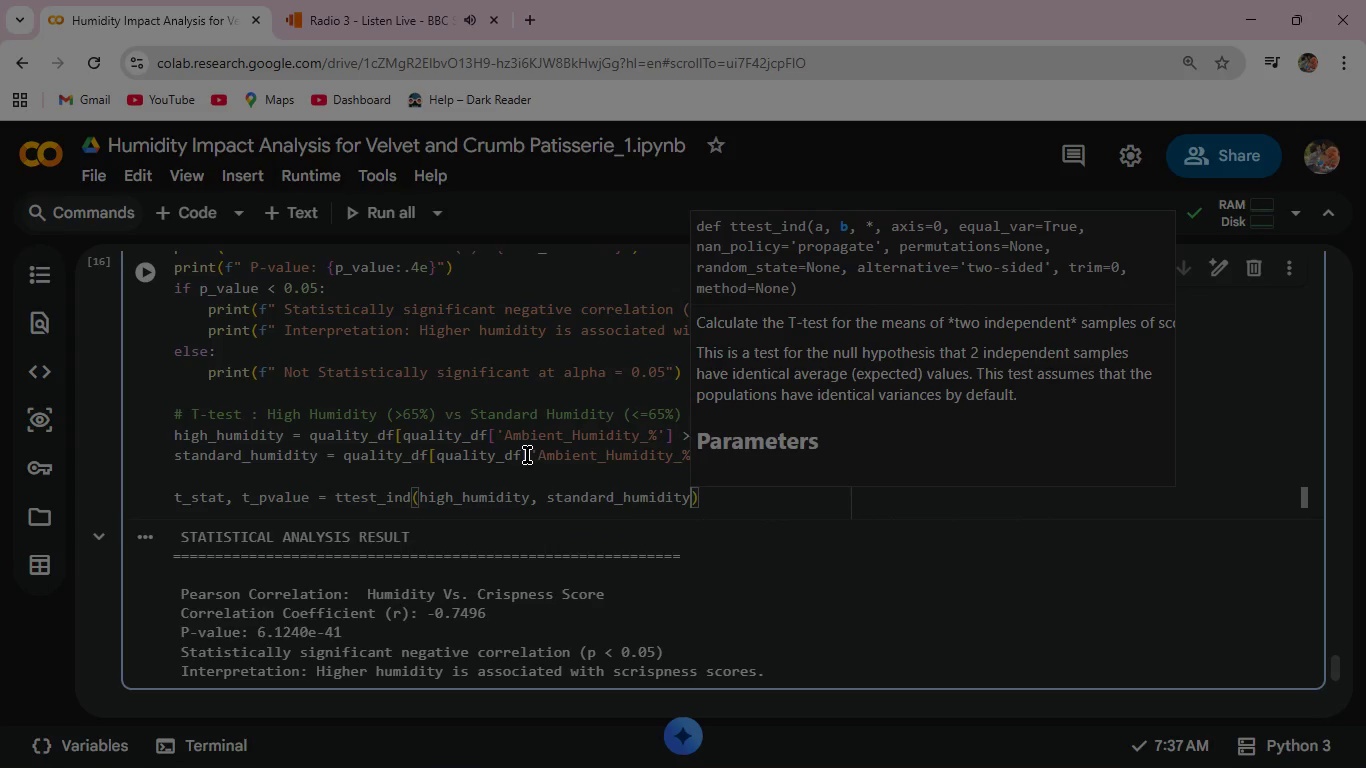 
key(Comma)
 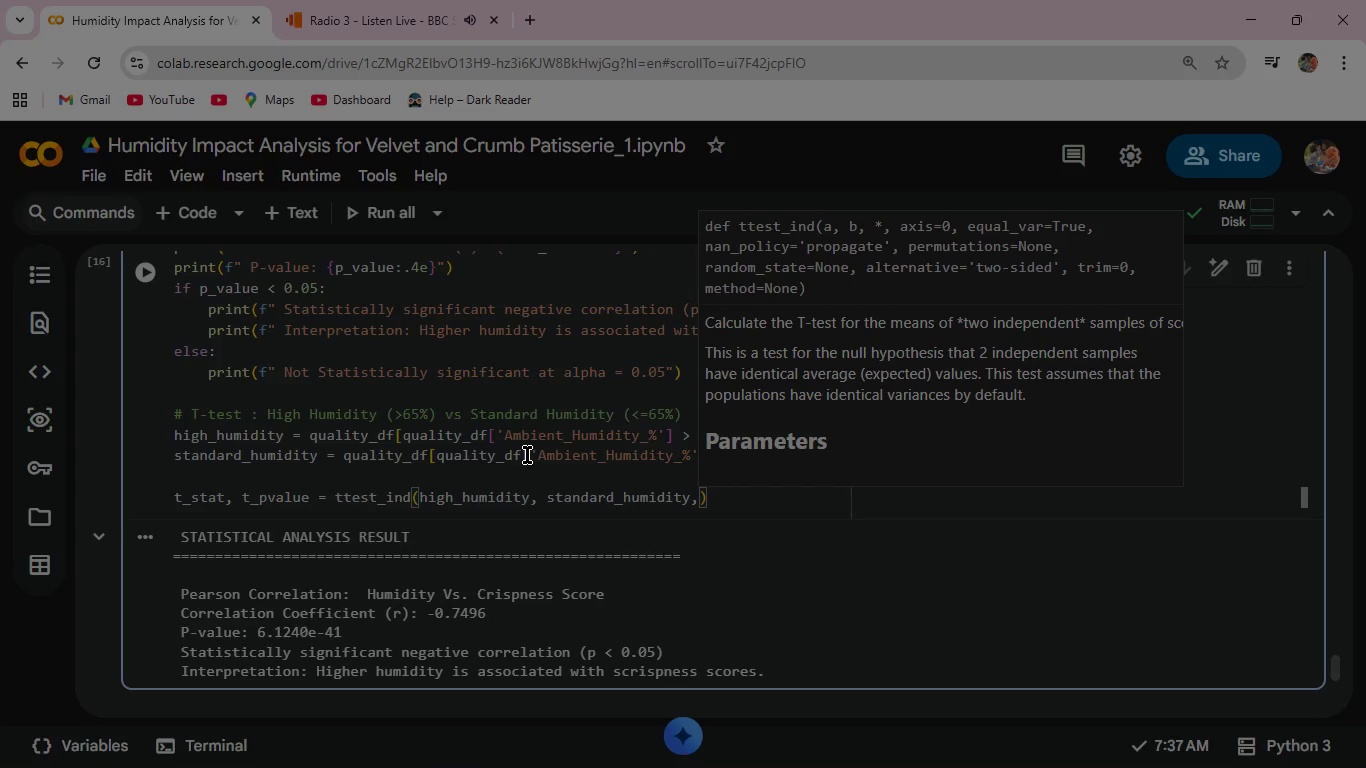 
wait(6.11)
 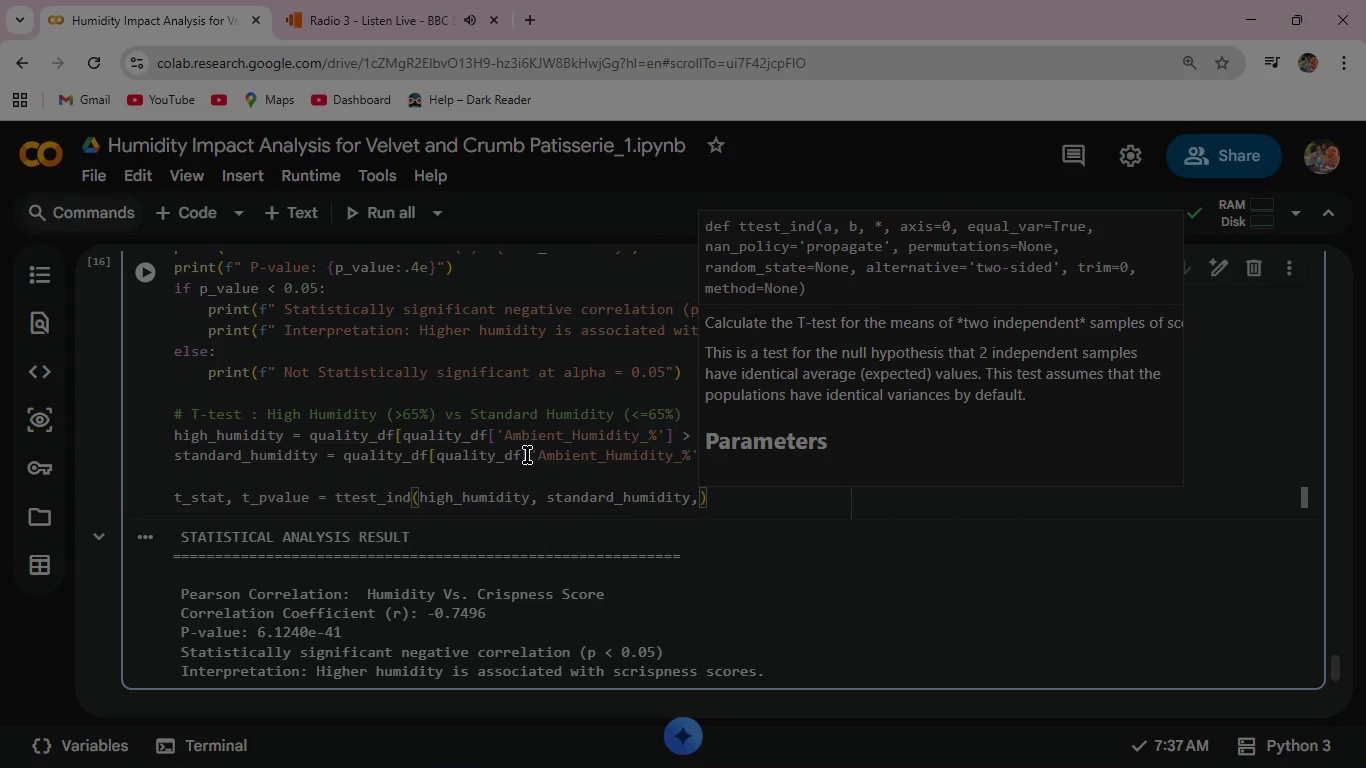 
type( eq)
 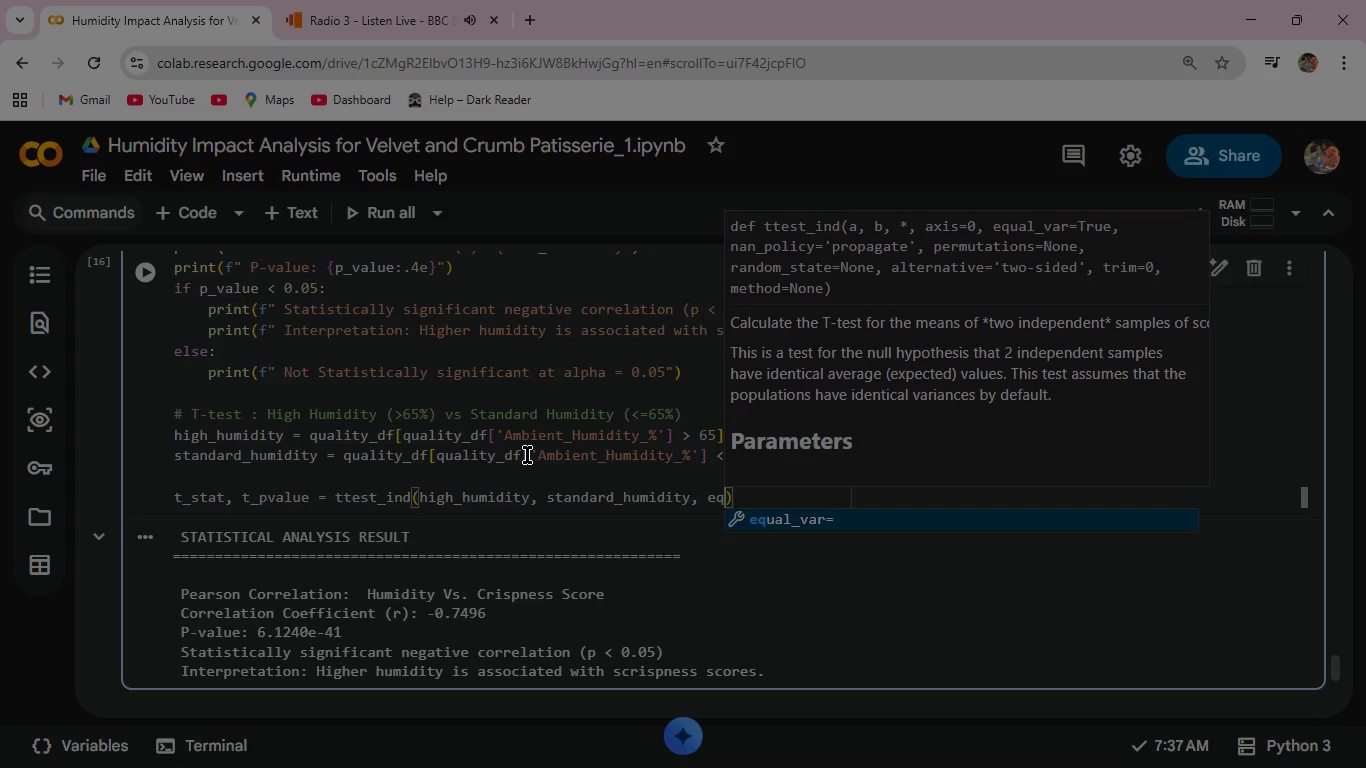 
key(Enter)
 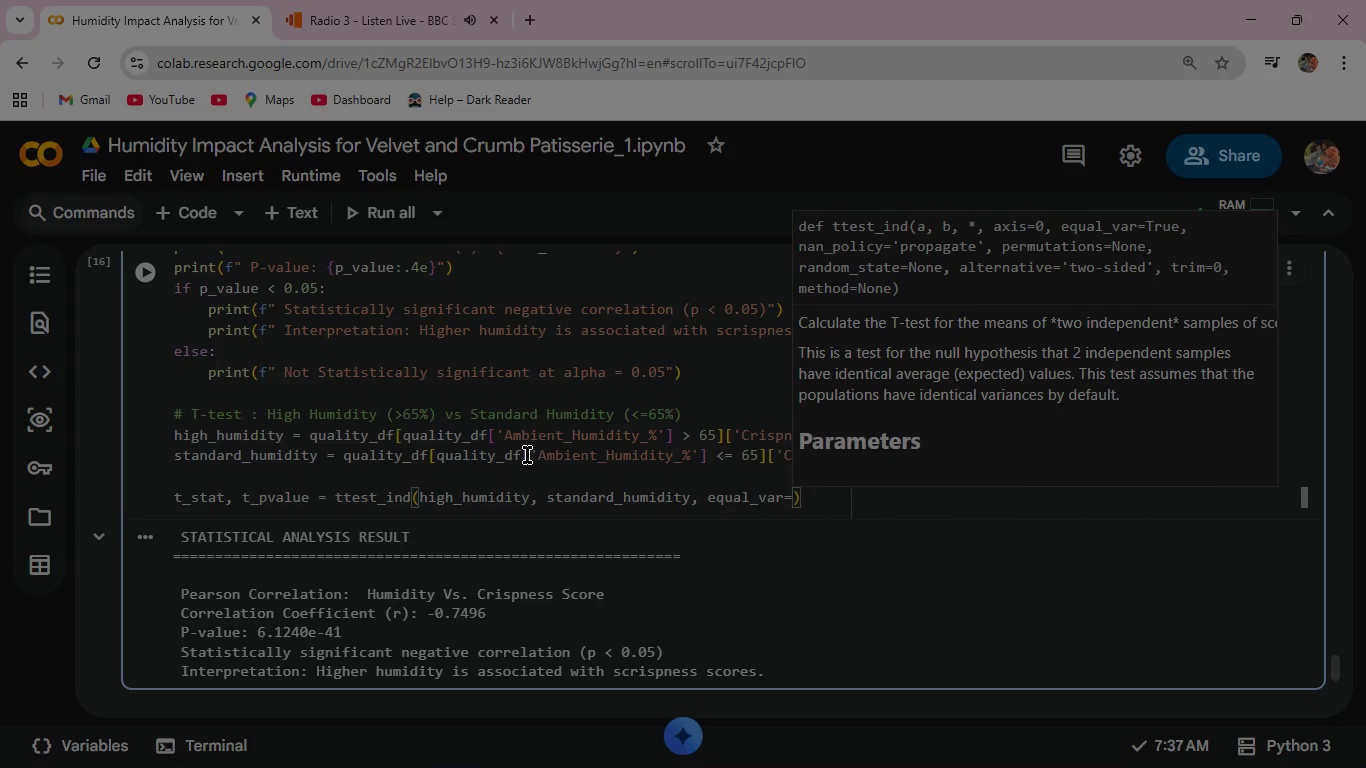 
type(Fal)
 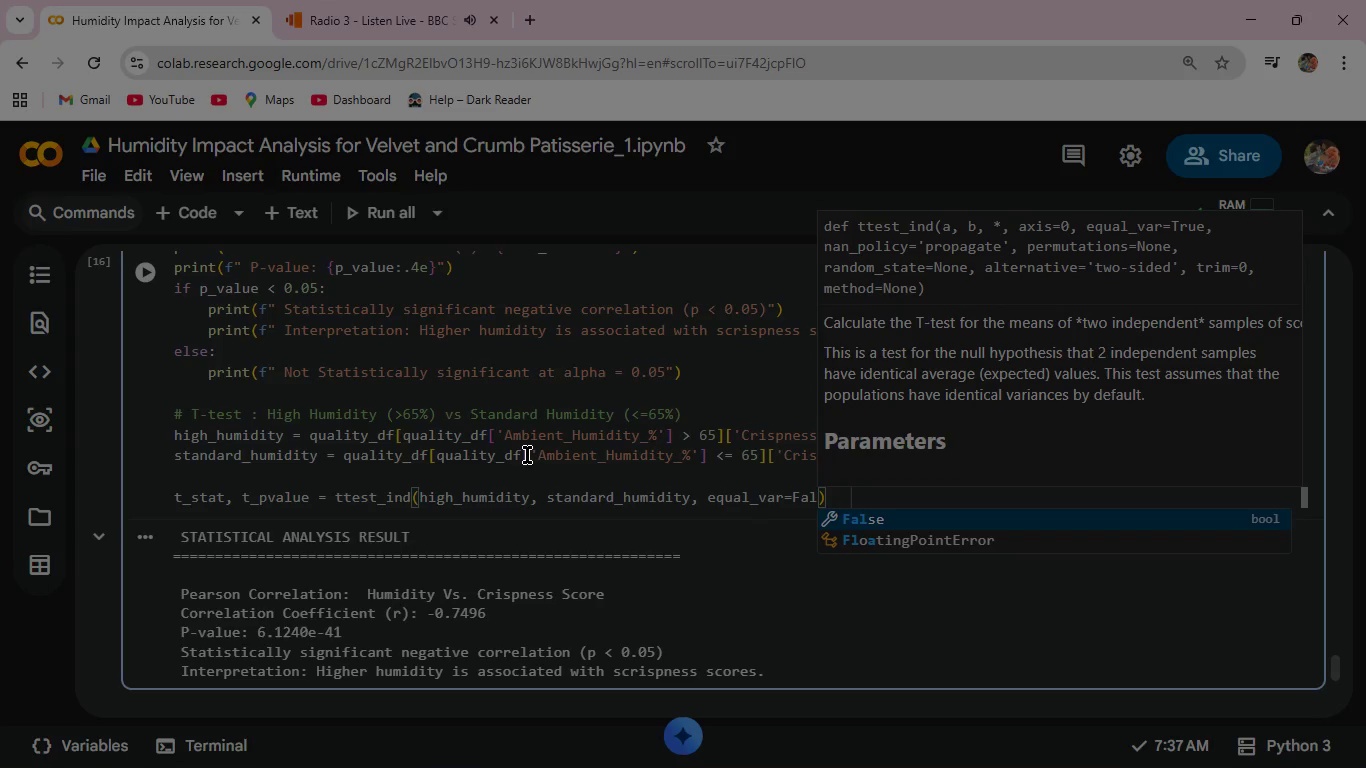 
key(Enter)
 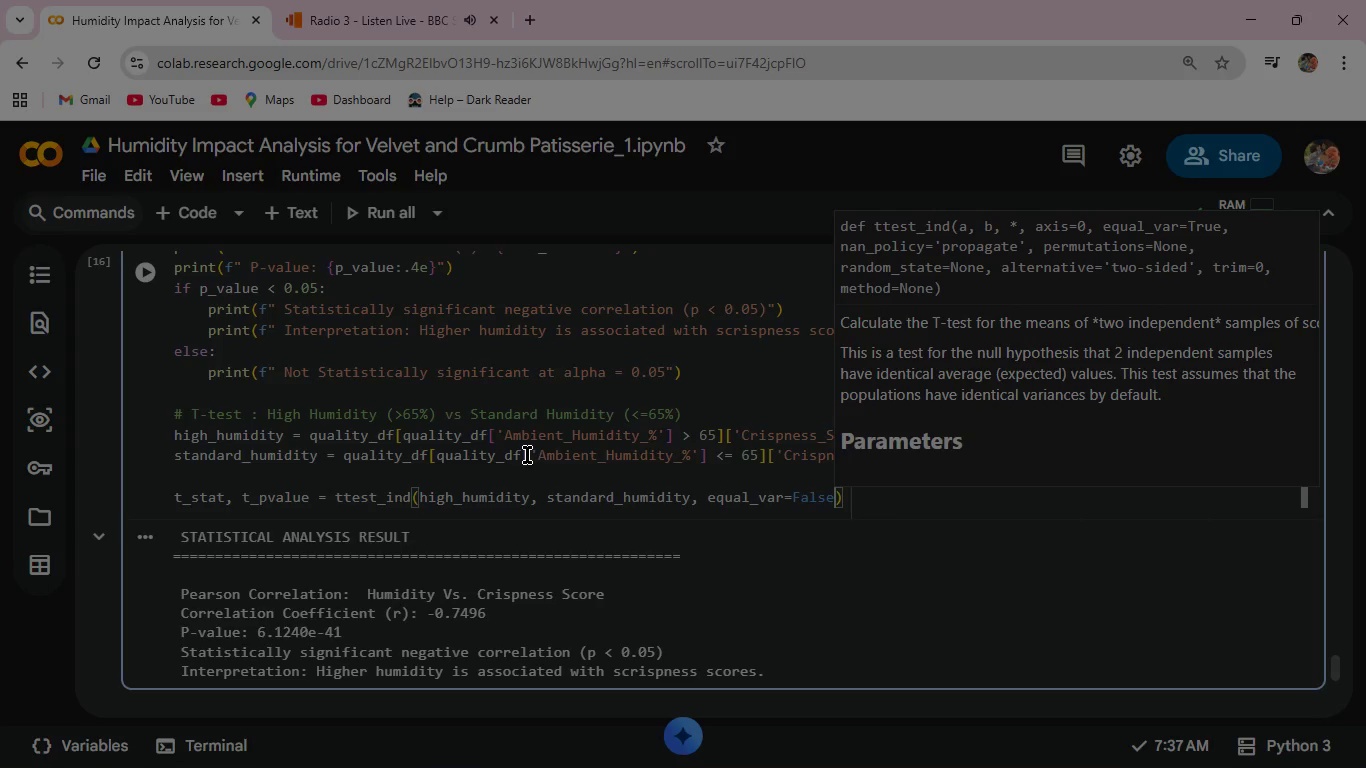 
wait(8.03)
 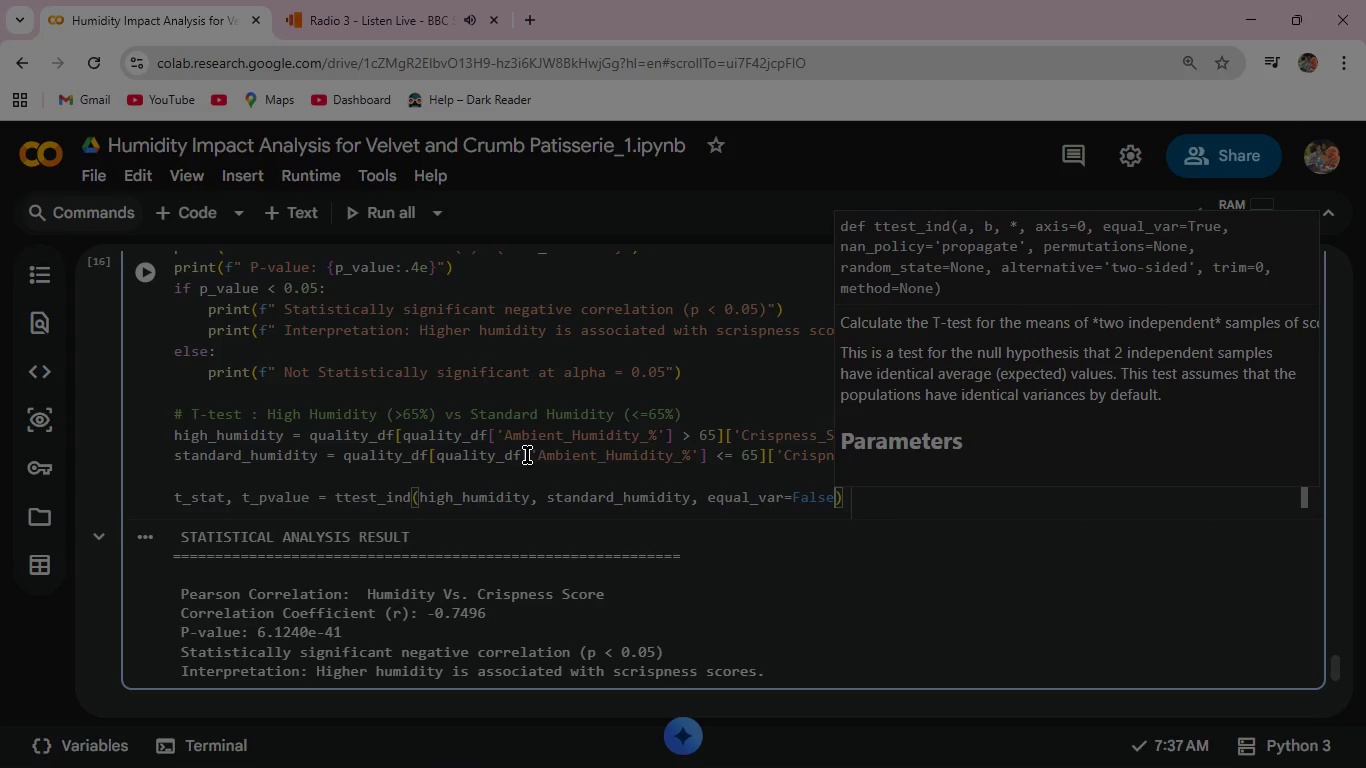 
key(ArrowRight)
 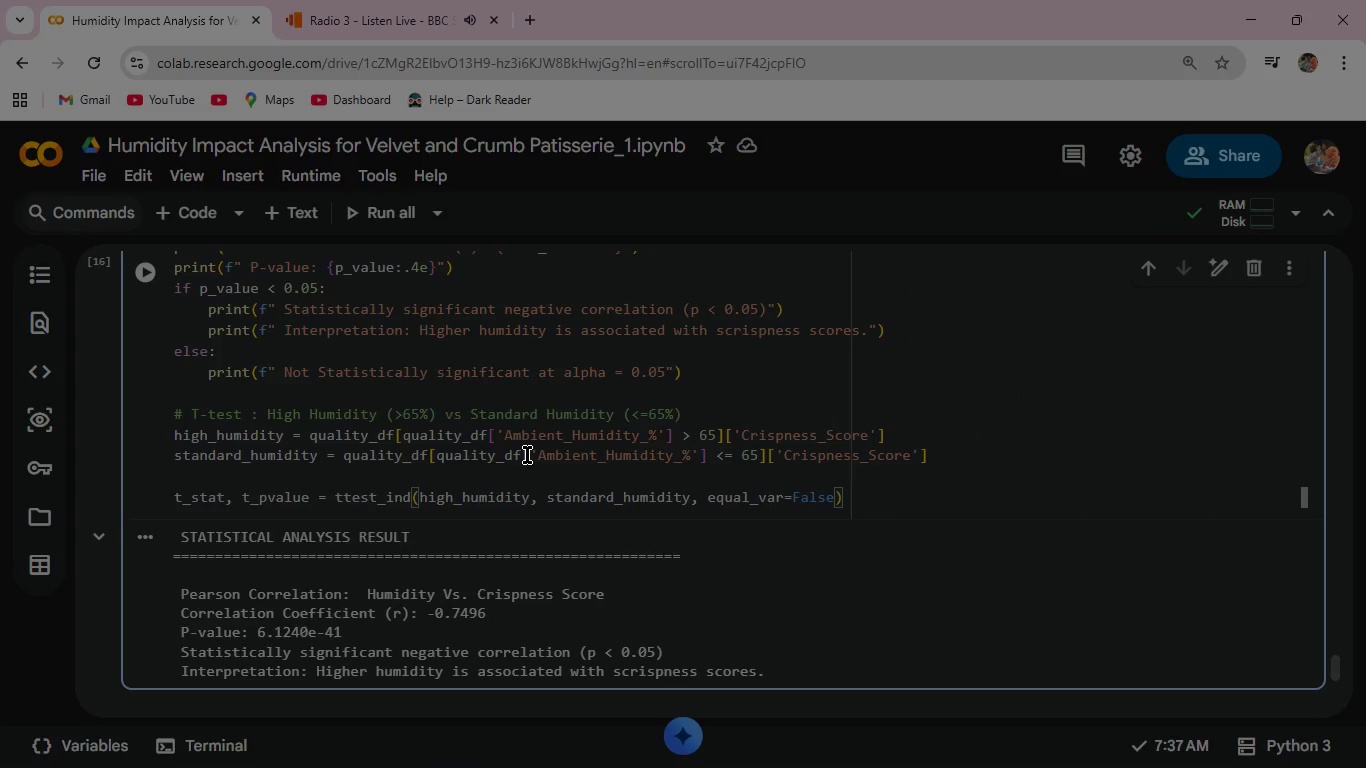 
key(Enter)
 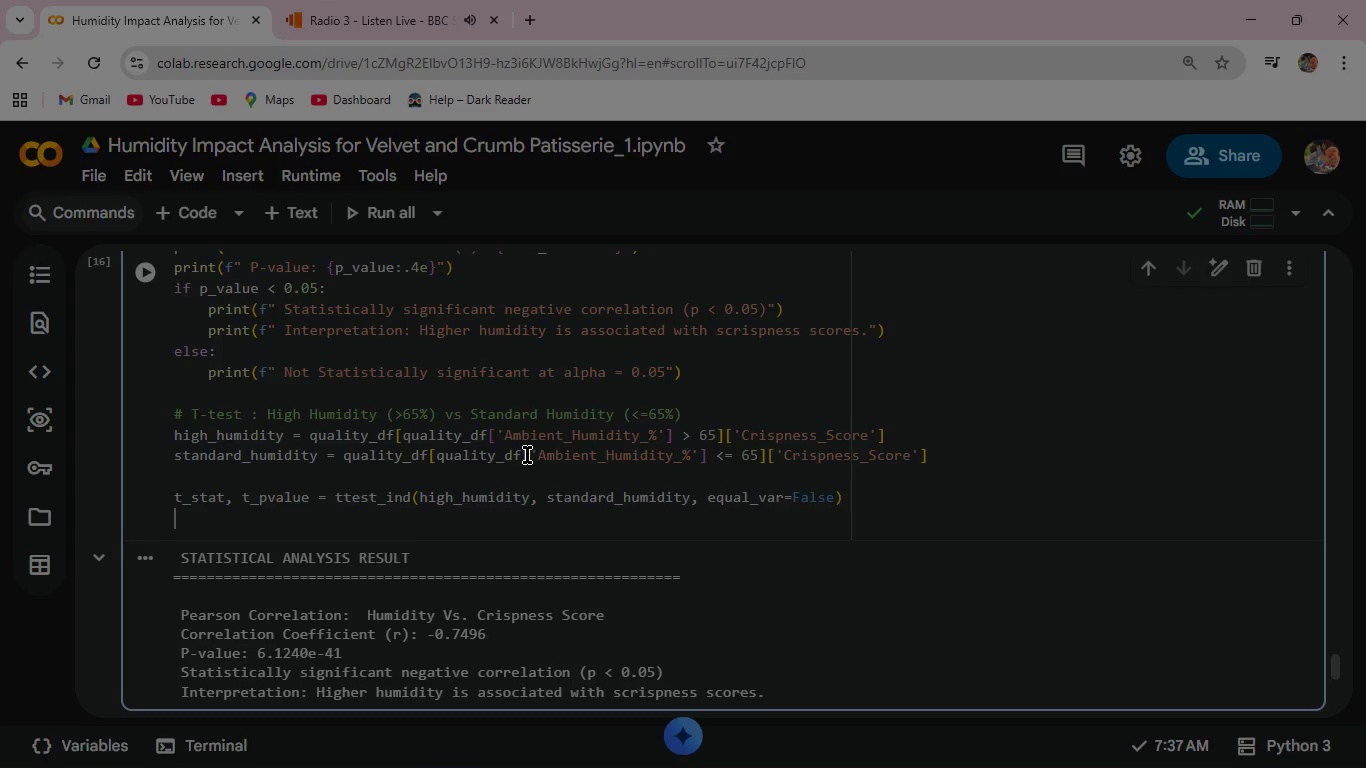 
type(print(f"\n Independent)
 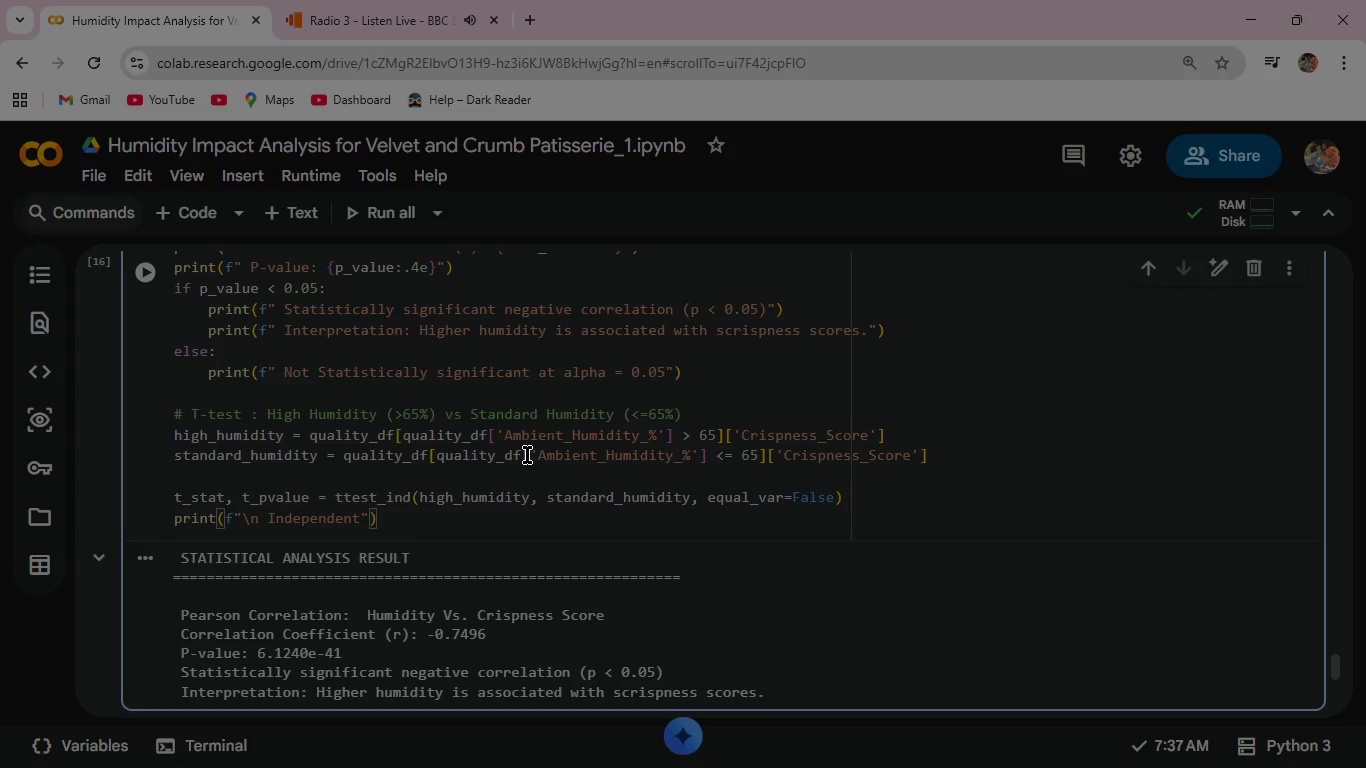 
wait(5.38)
 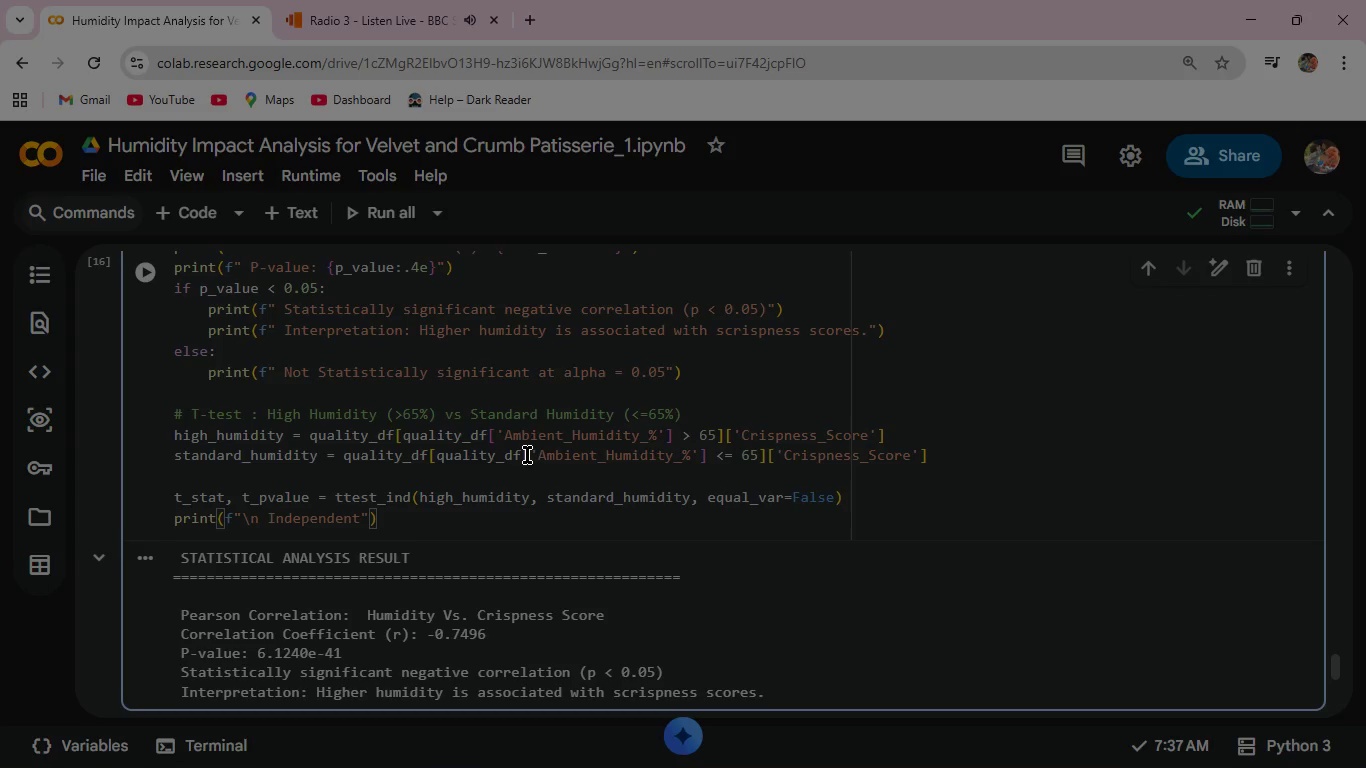 
type( T-Test: )
 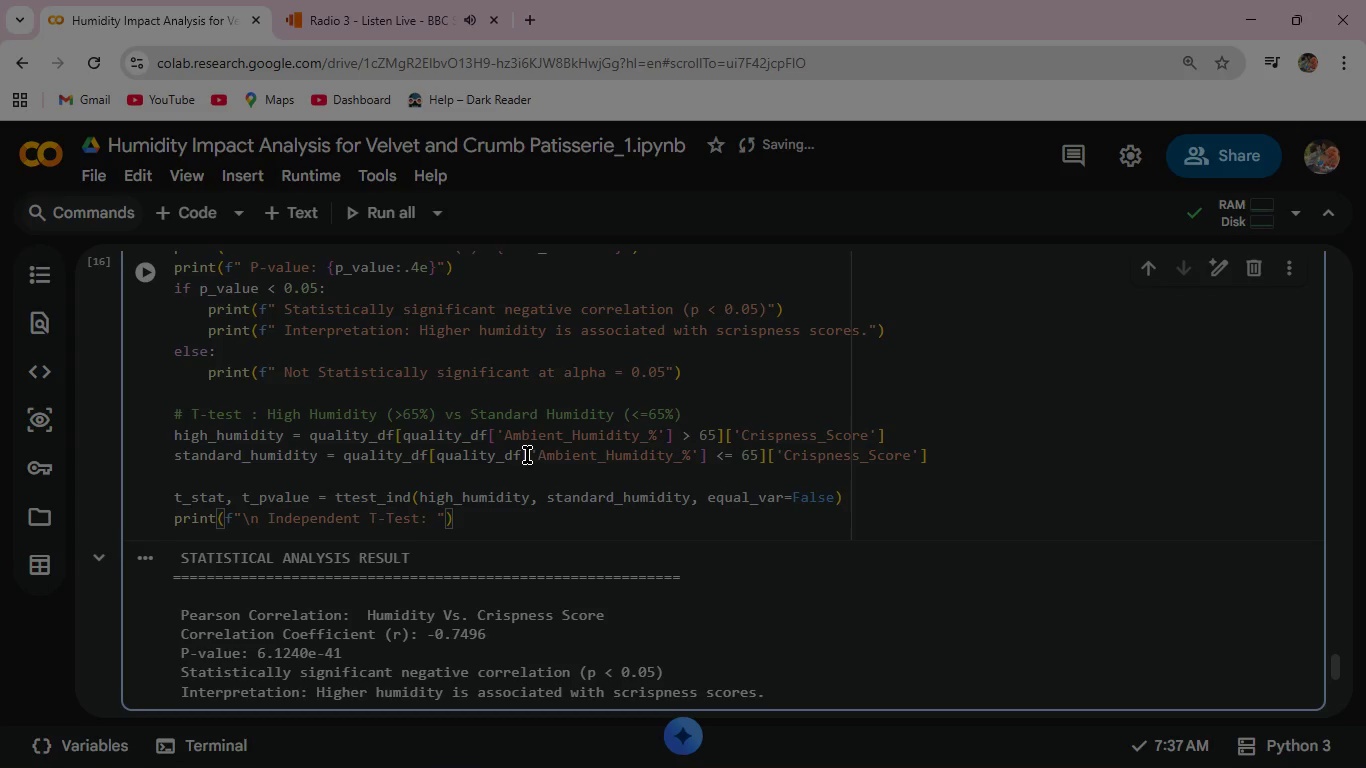 
wait(11.16)
 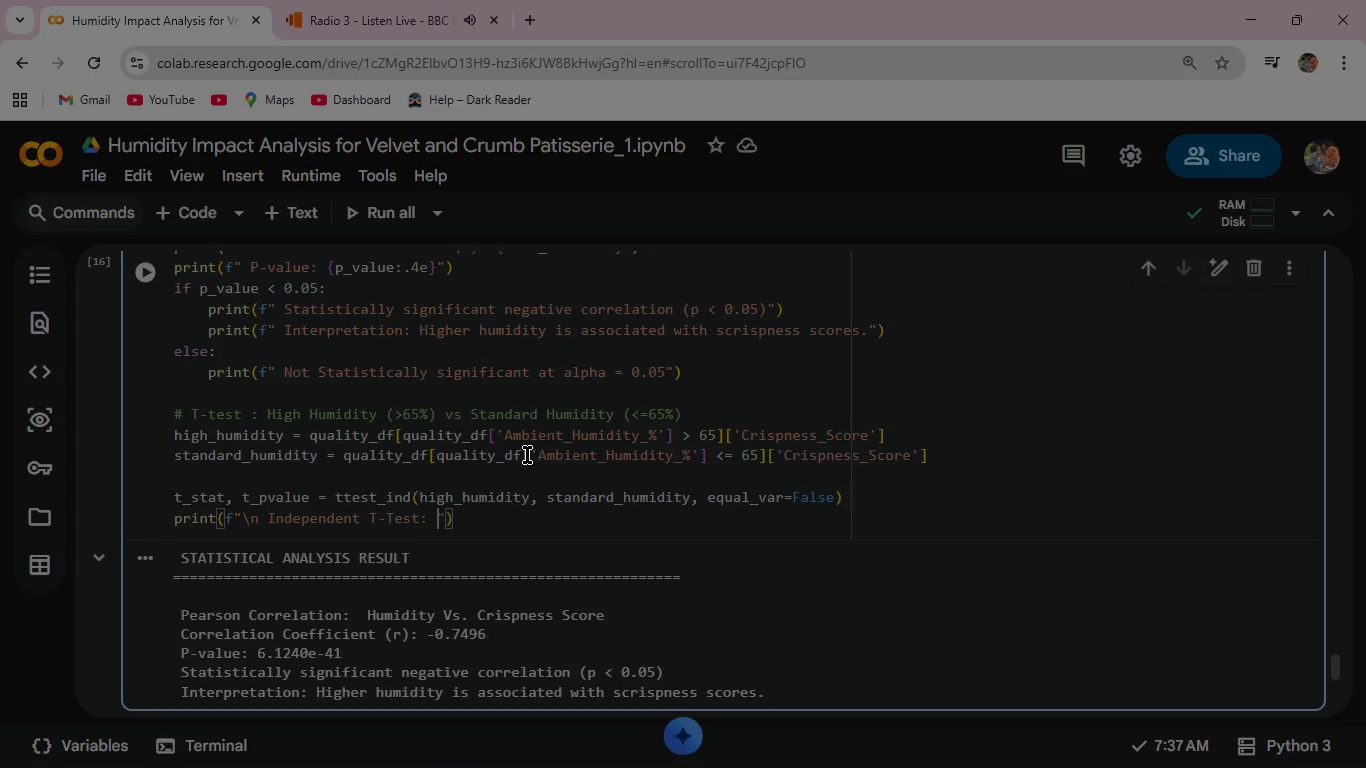 
type(Crispness Score (High Vs )
 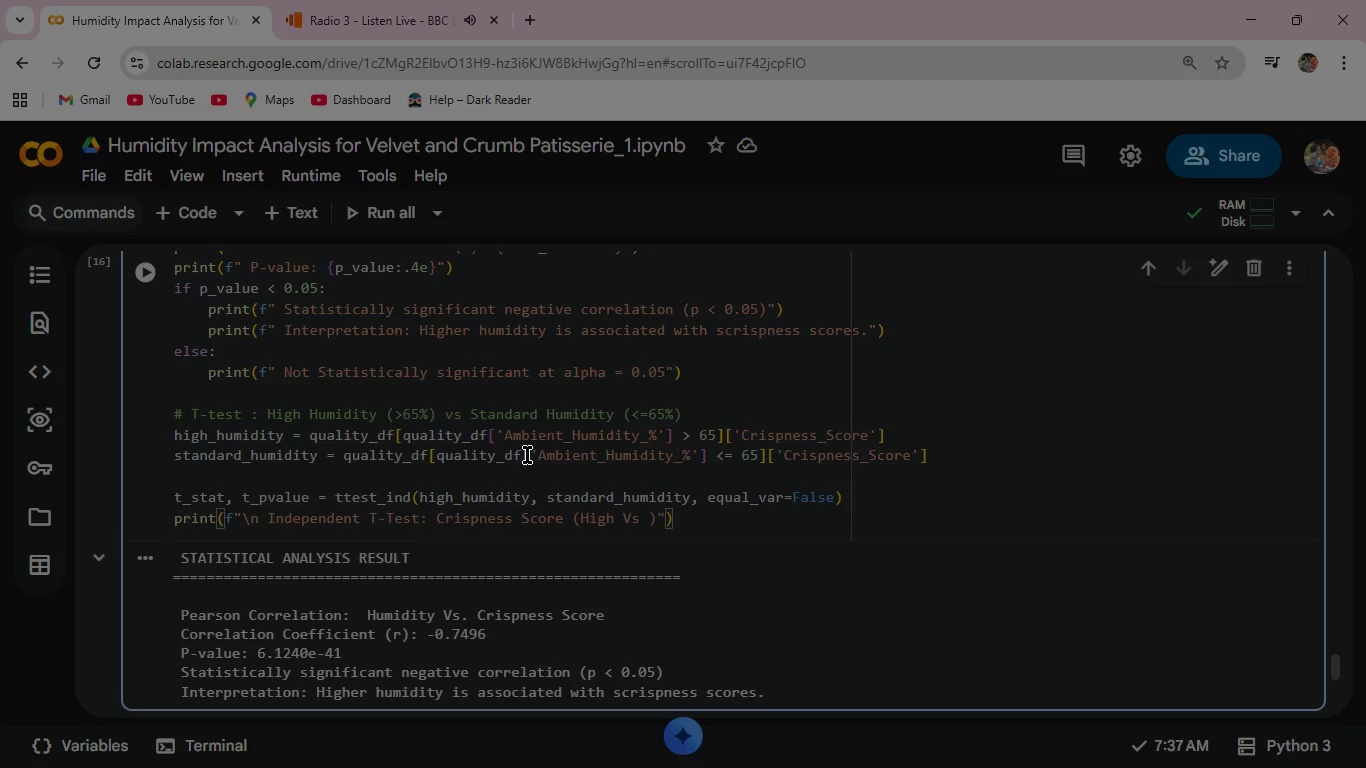 
wait(7.69)
 